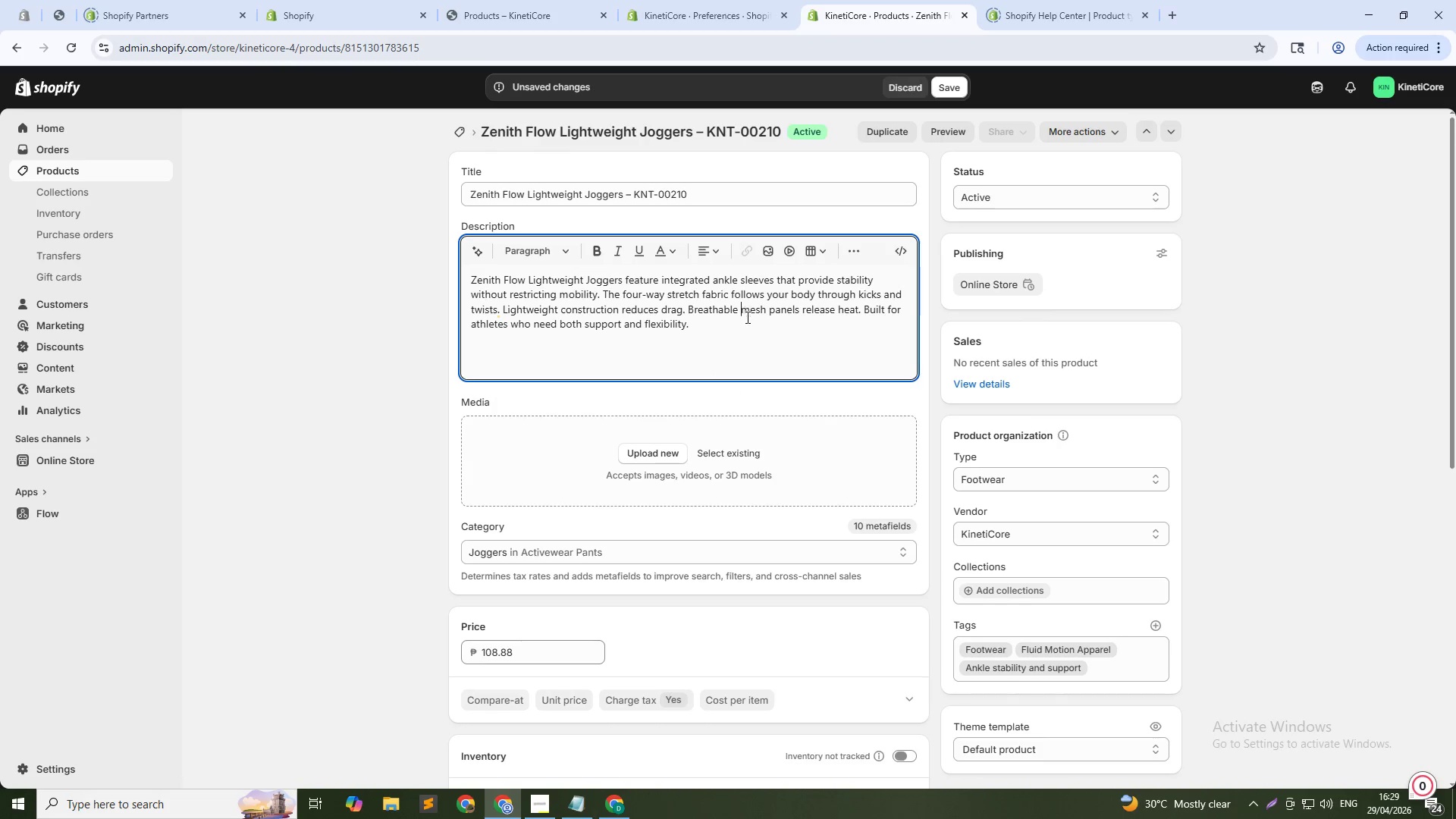 
scroll: coordinate [764, 404], scroll_direction: down, amount: 16.0
 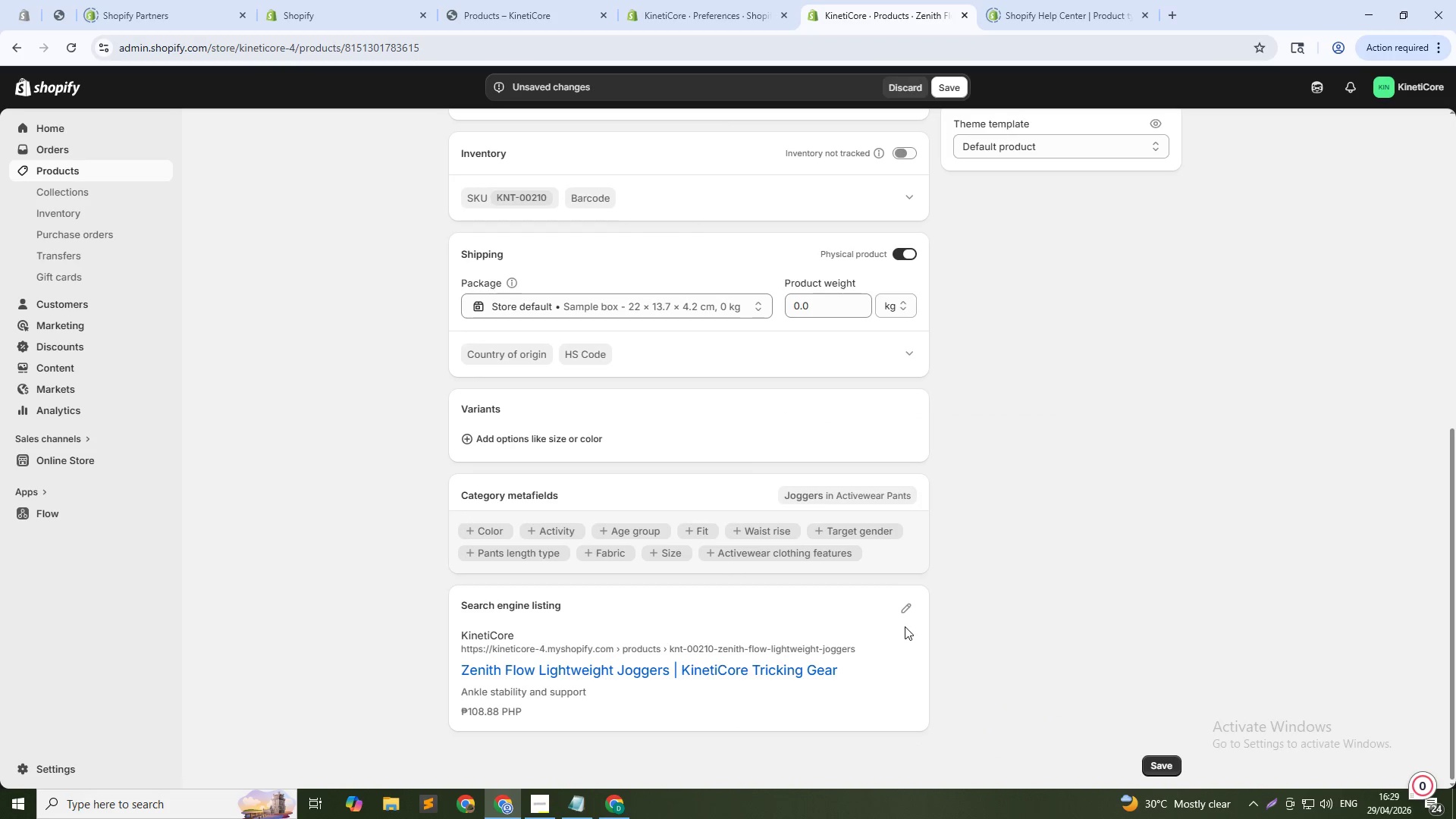 
left_click([903, 614])
 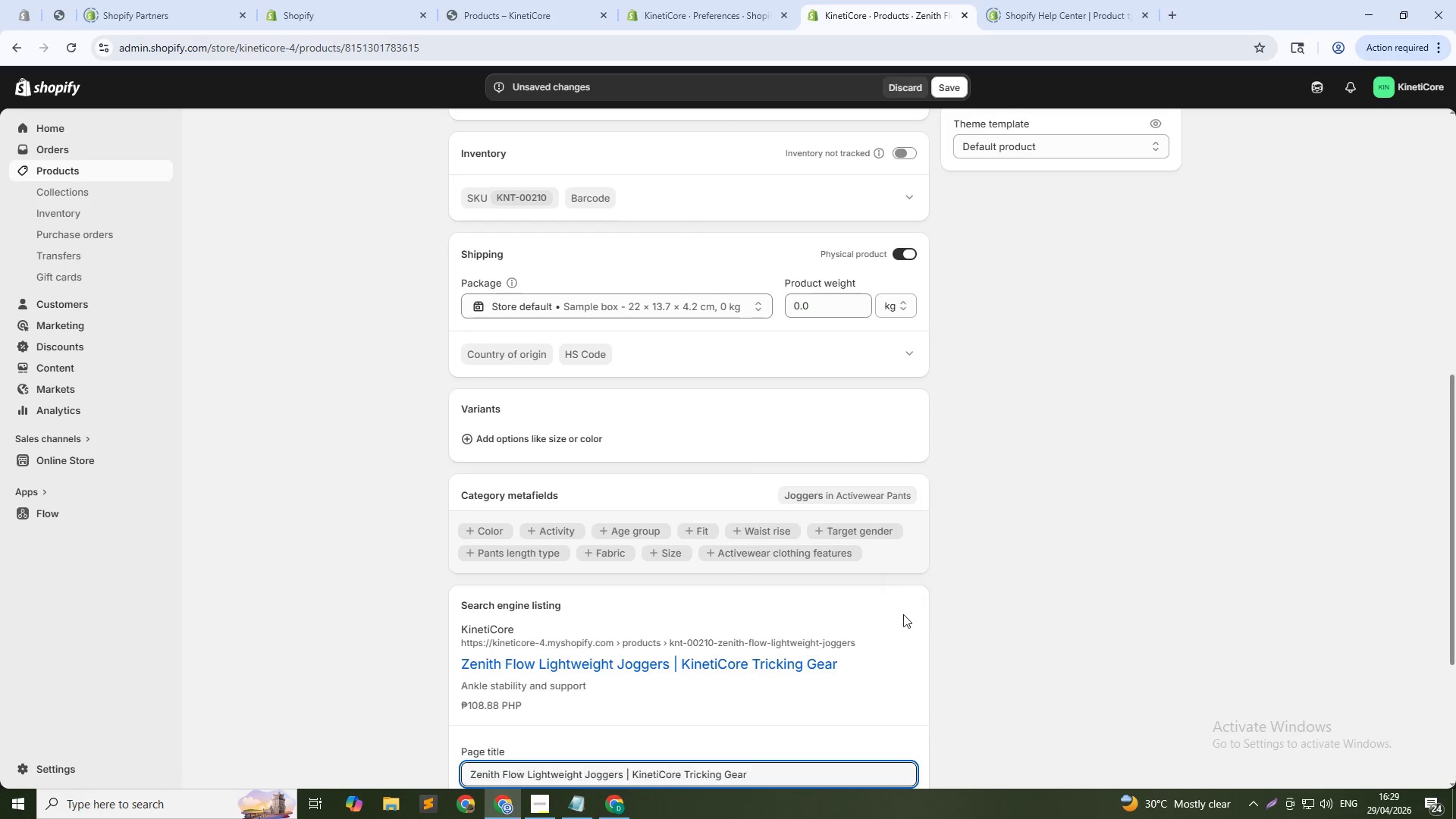 
scroll: coordinate [903, 614], scroll_direction: down, amount: 7.0
 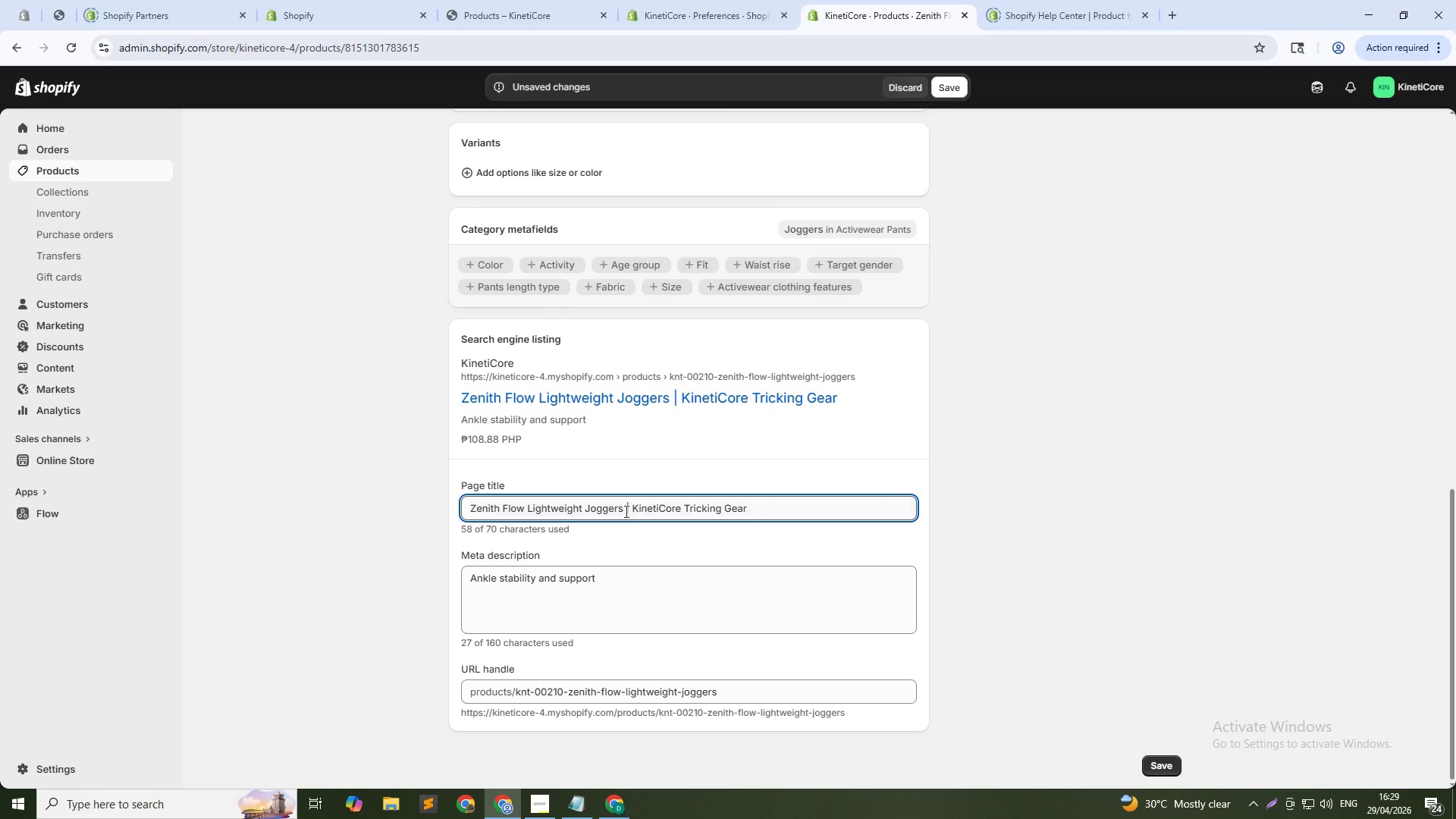 
left_click_drag(start_coordinate=[625, 507], to_coordinate=[1099, 493])
 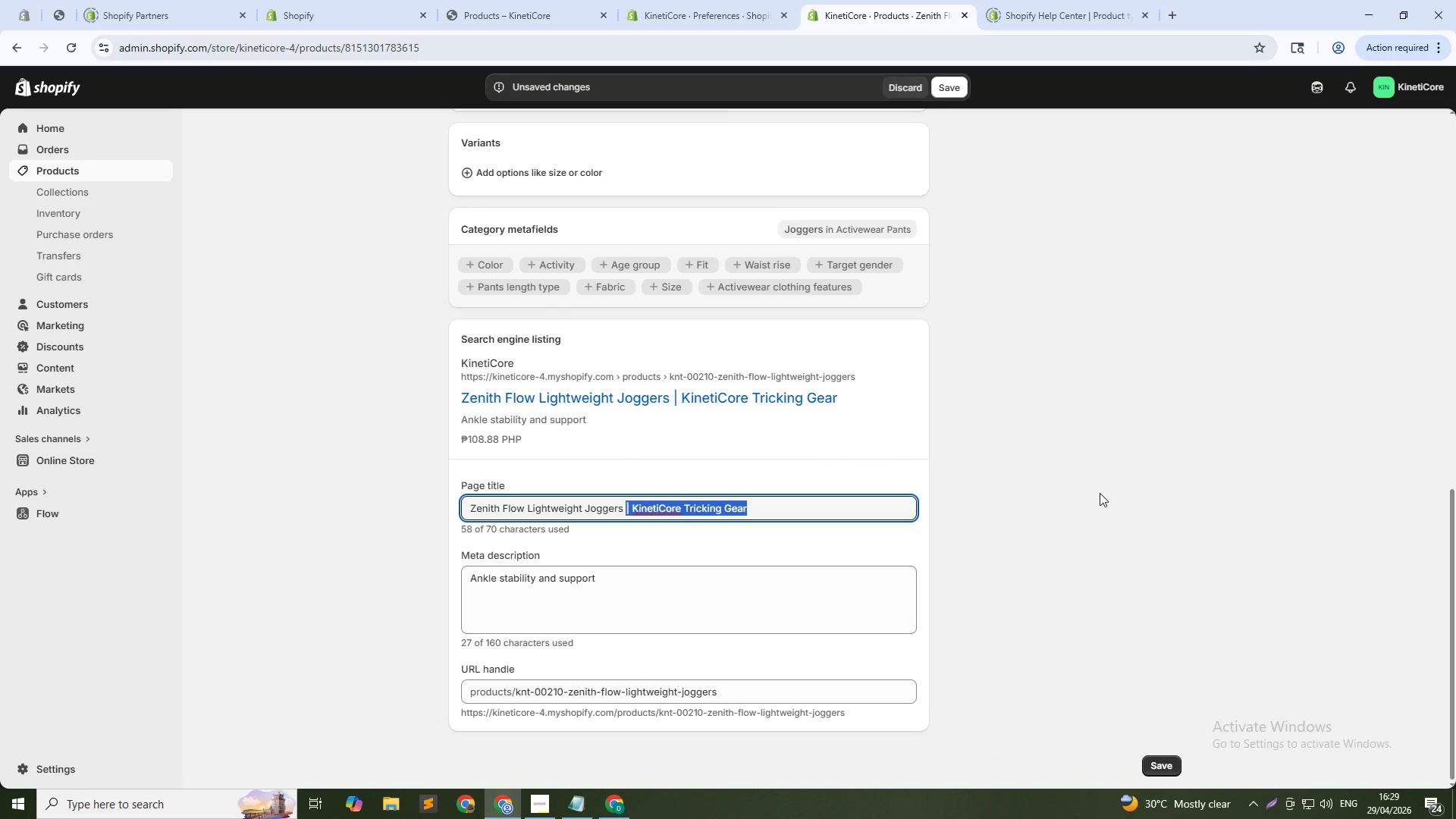 
key(Backspace)
type(Ankle Suport + Mobility)
 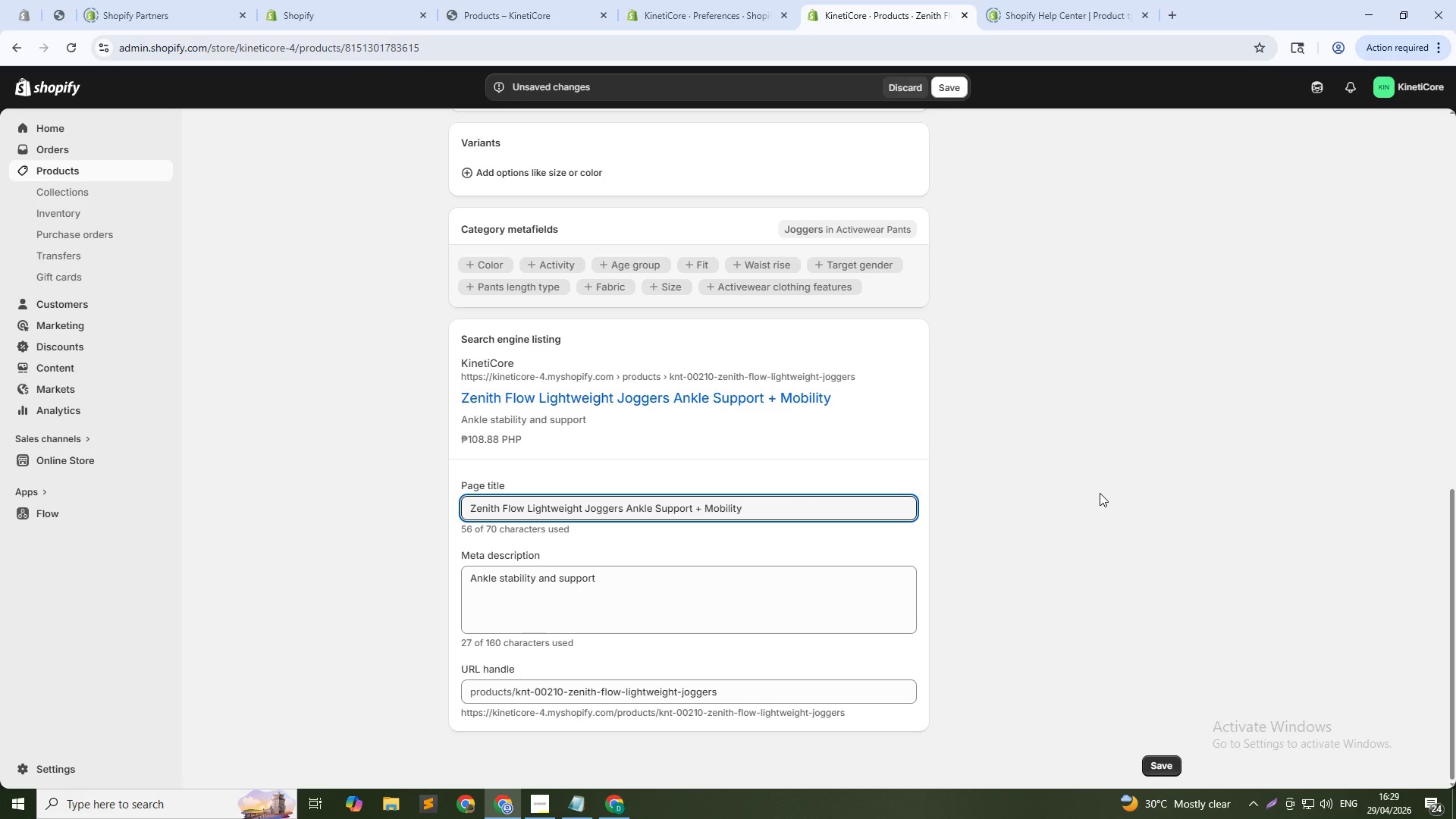 
wait(53.49)
 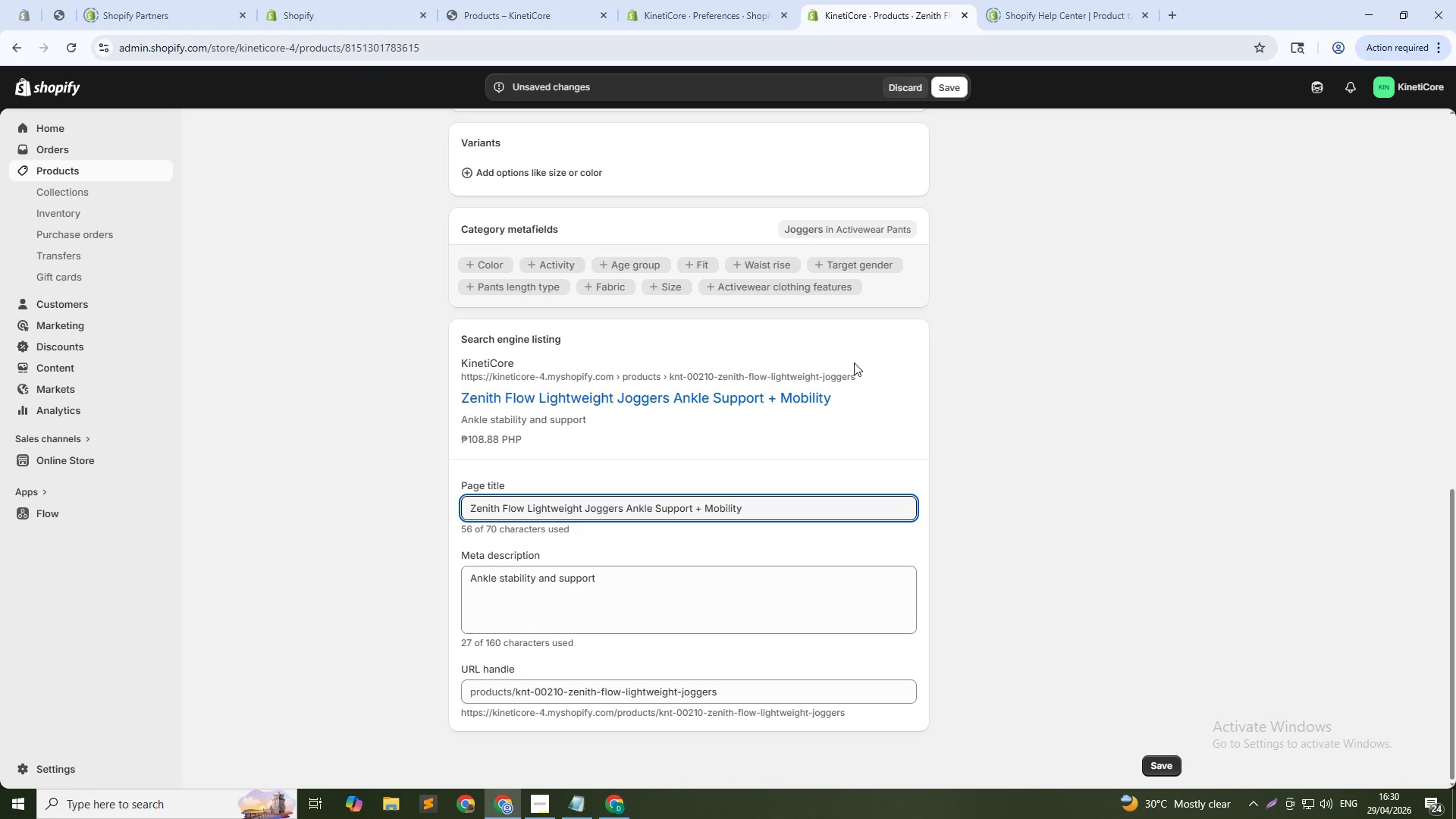 
double_click([545, 576])
 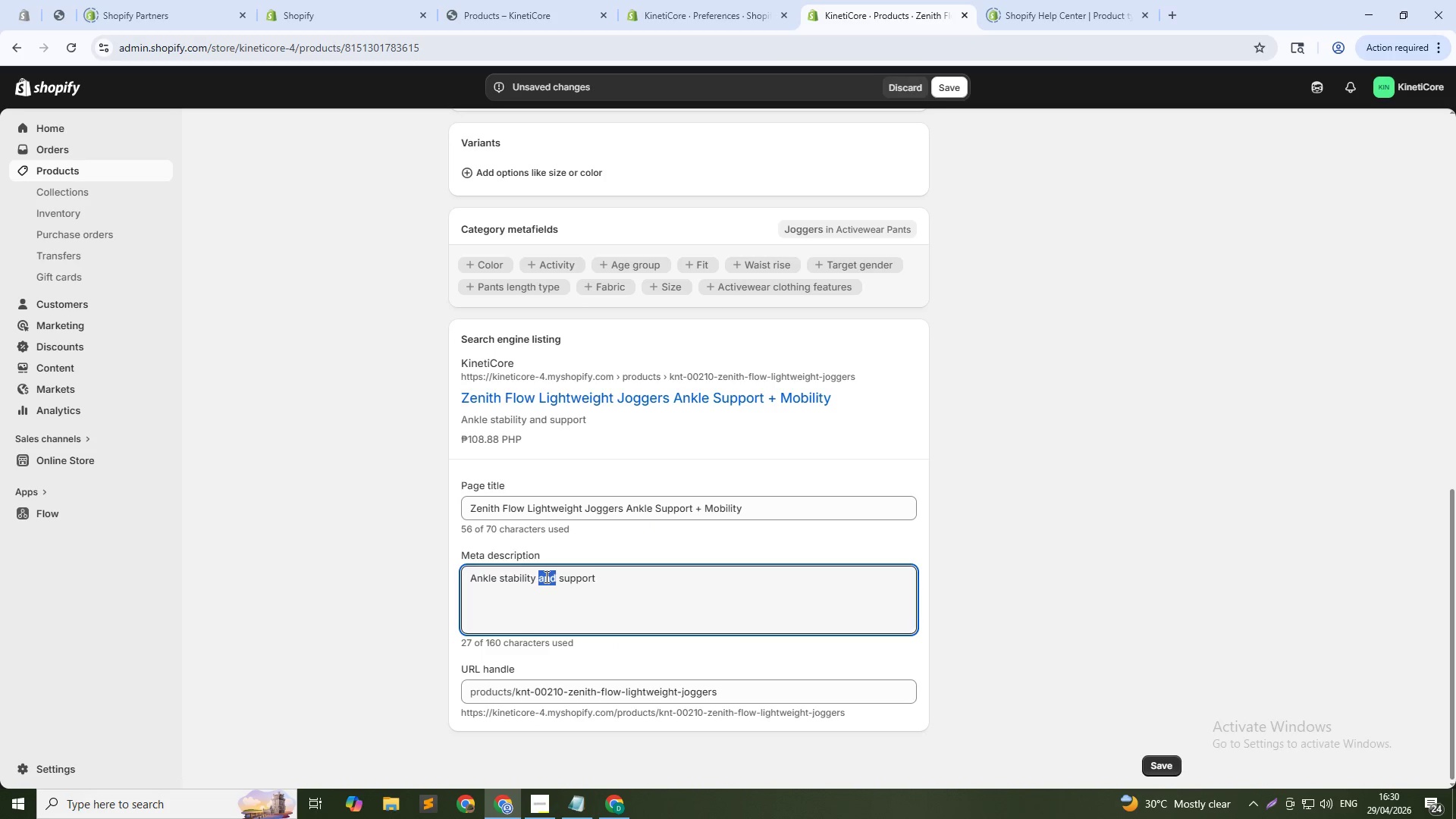 
left_click([545, 576])
 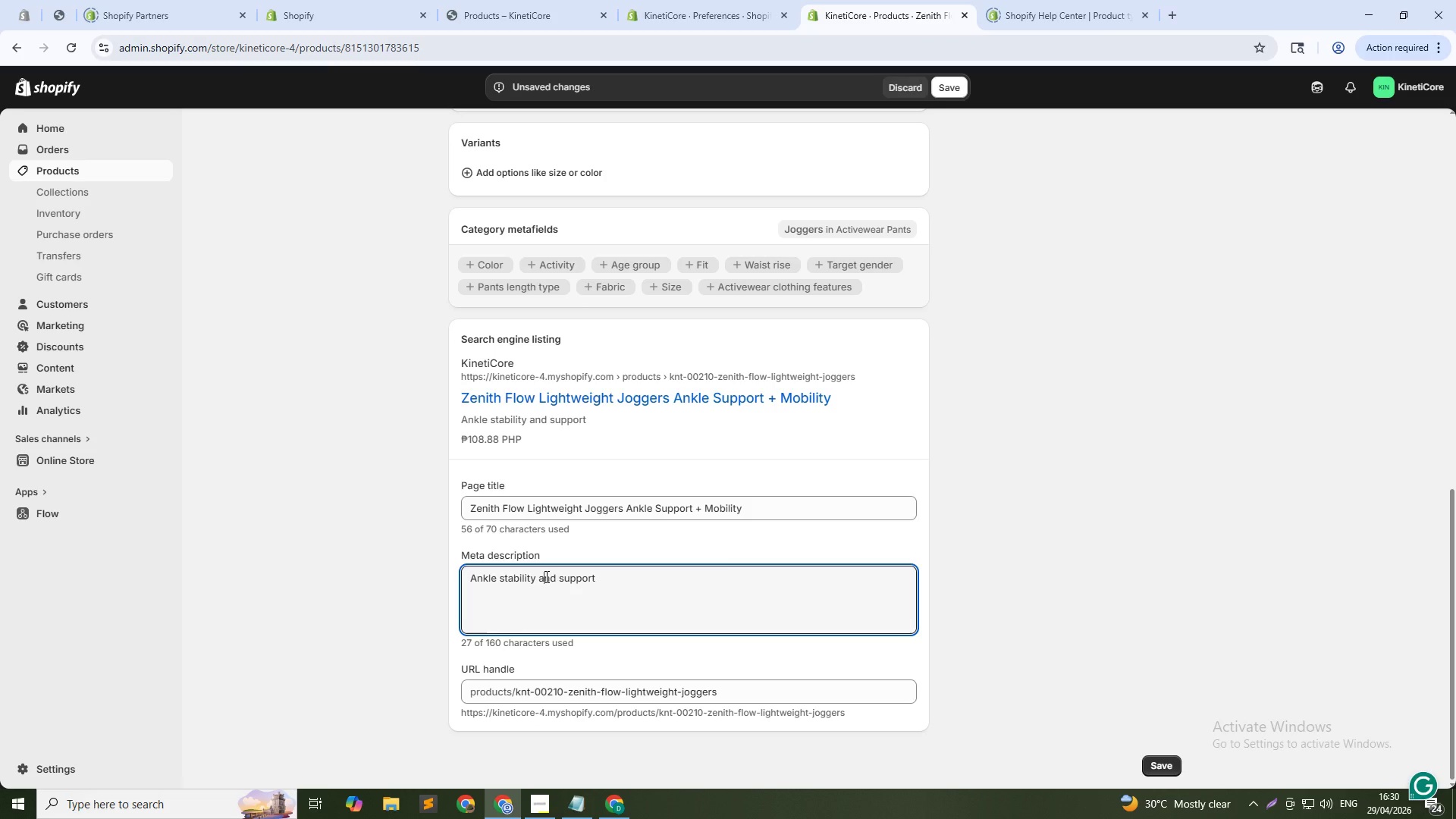 
double_click([545, 576])
 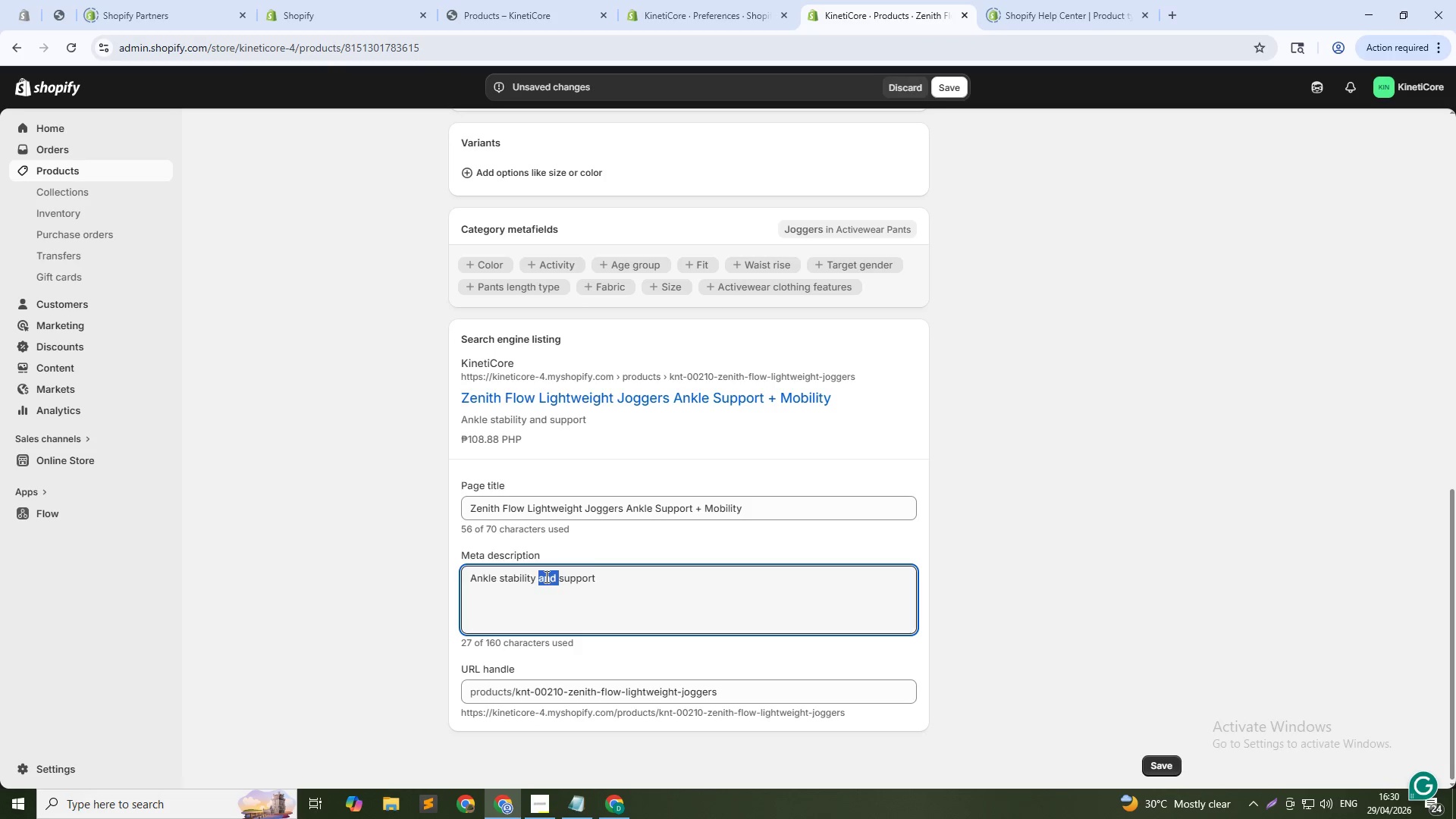 
triple_click([545, 576])
 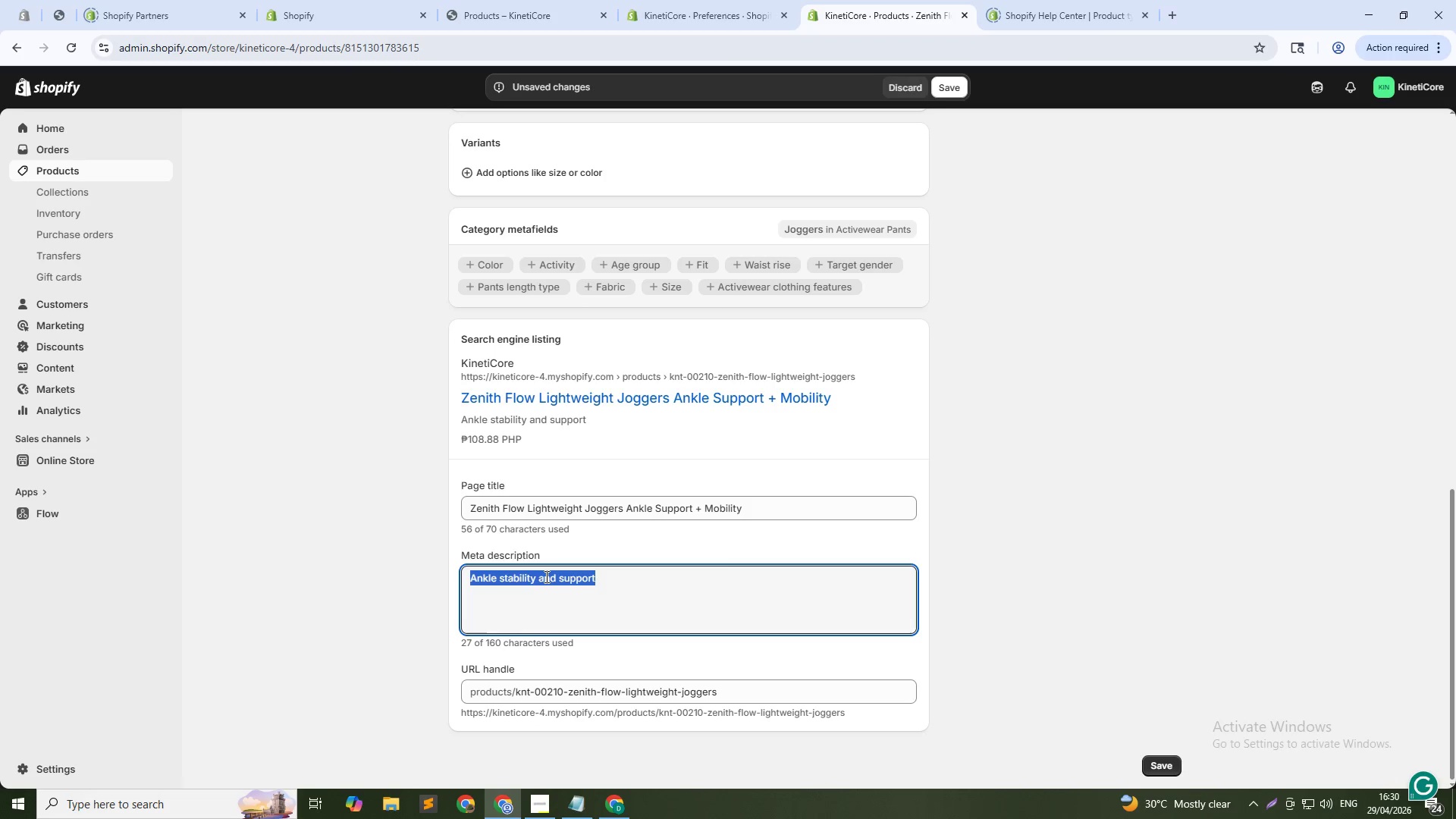 
key(Backspace)
 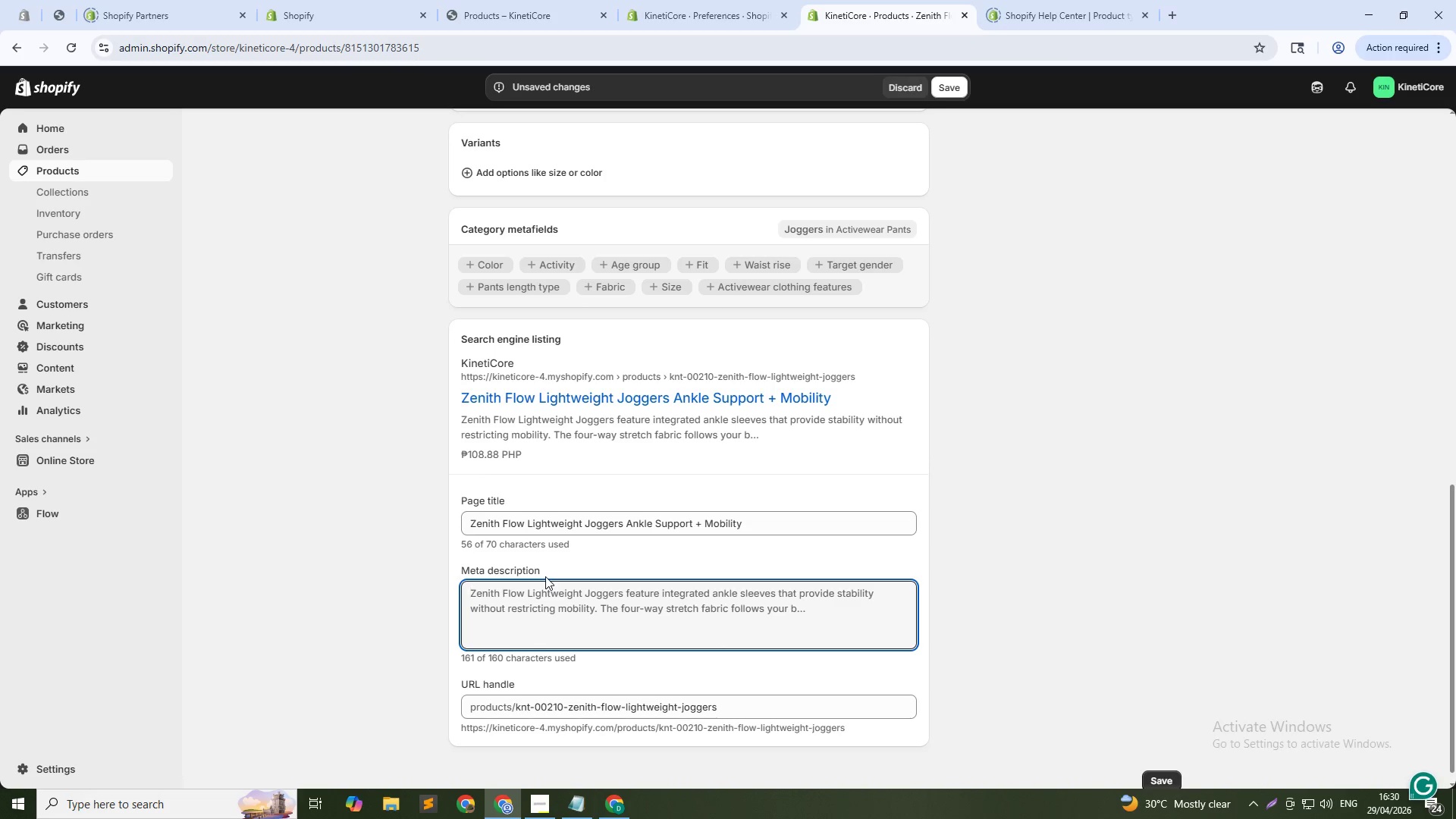 
key(Control+V)
 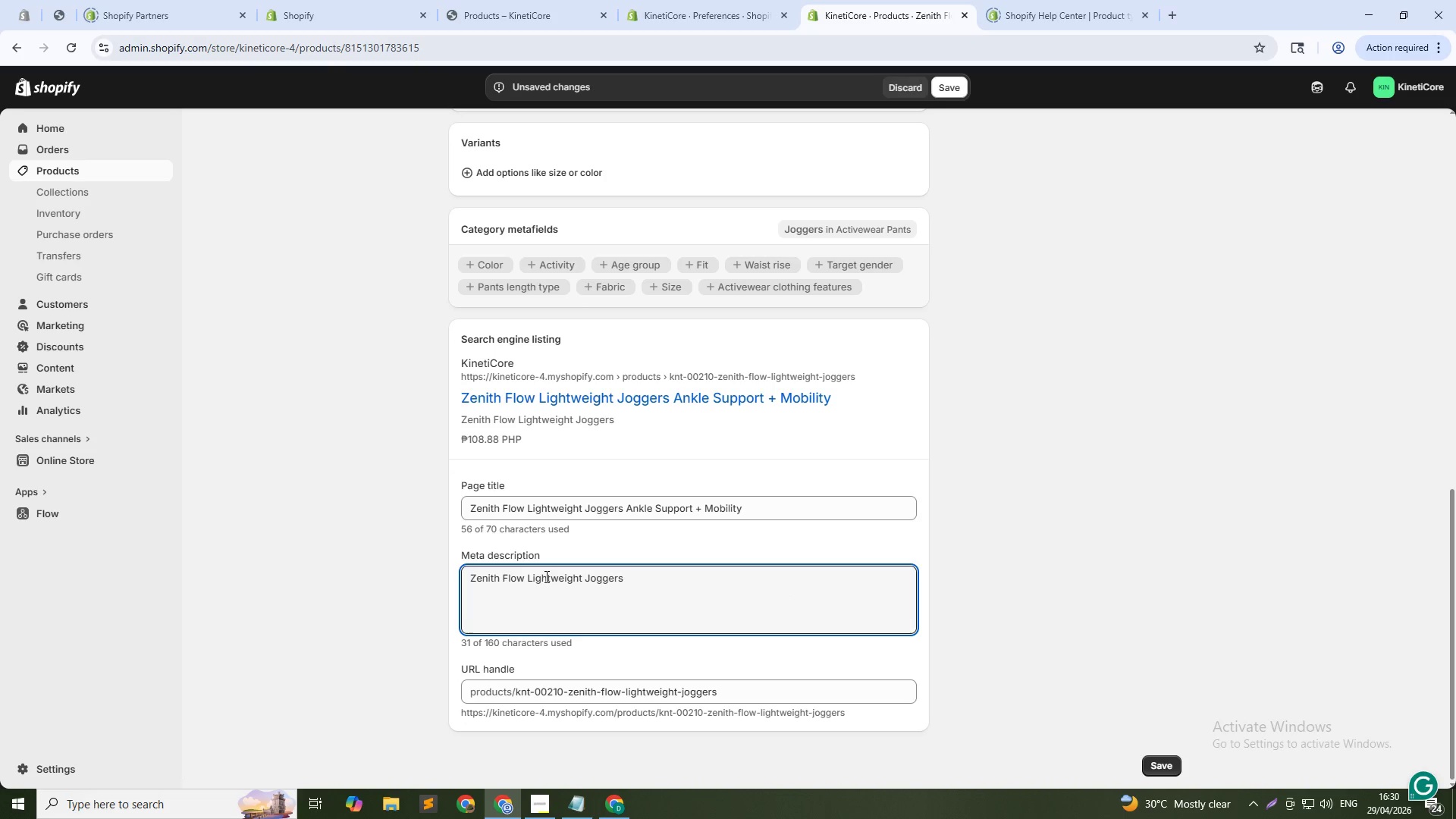 
key(Control+ControlLeft)
 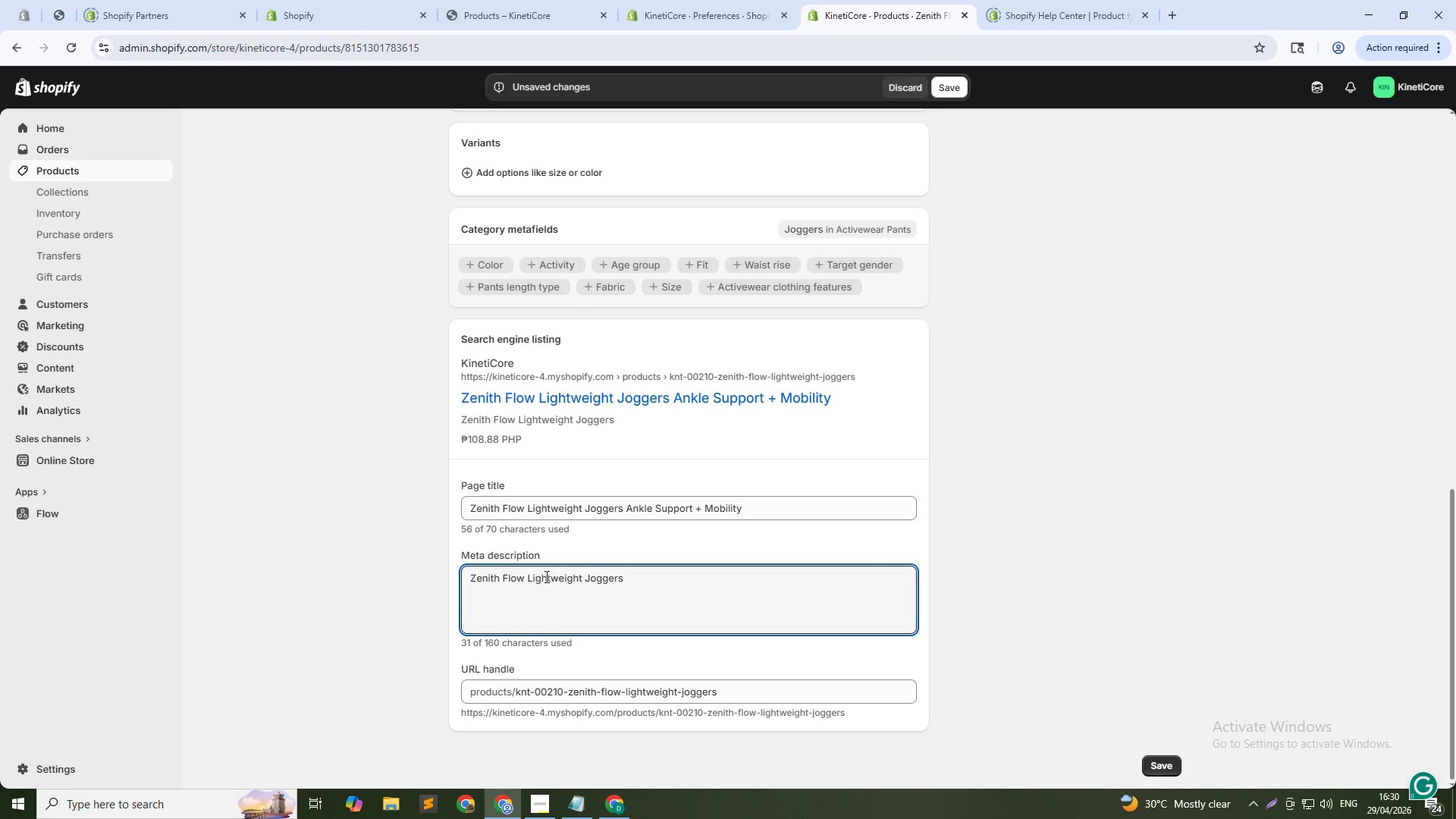 
key(Control+Z)
 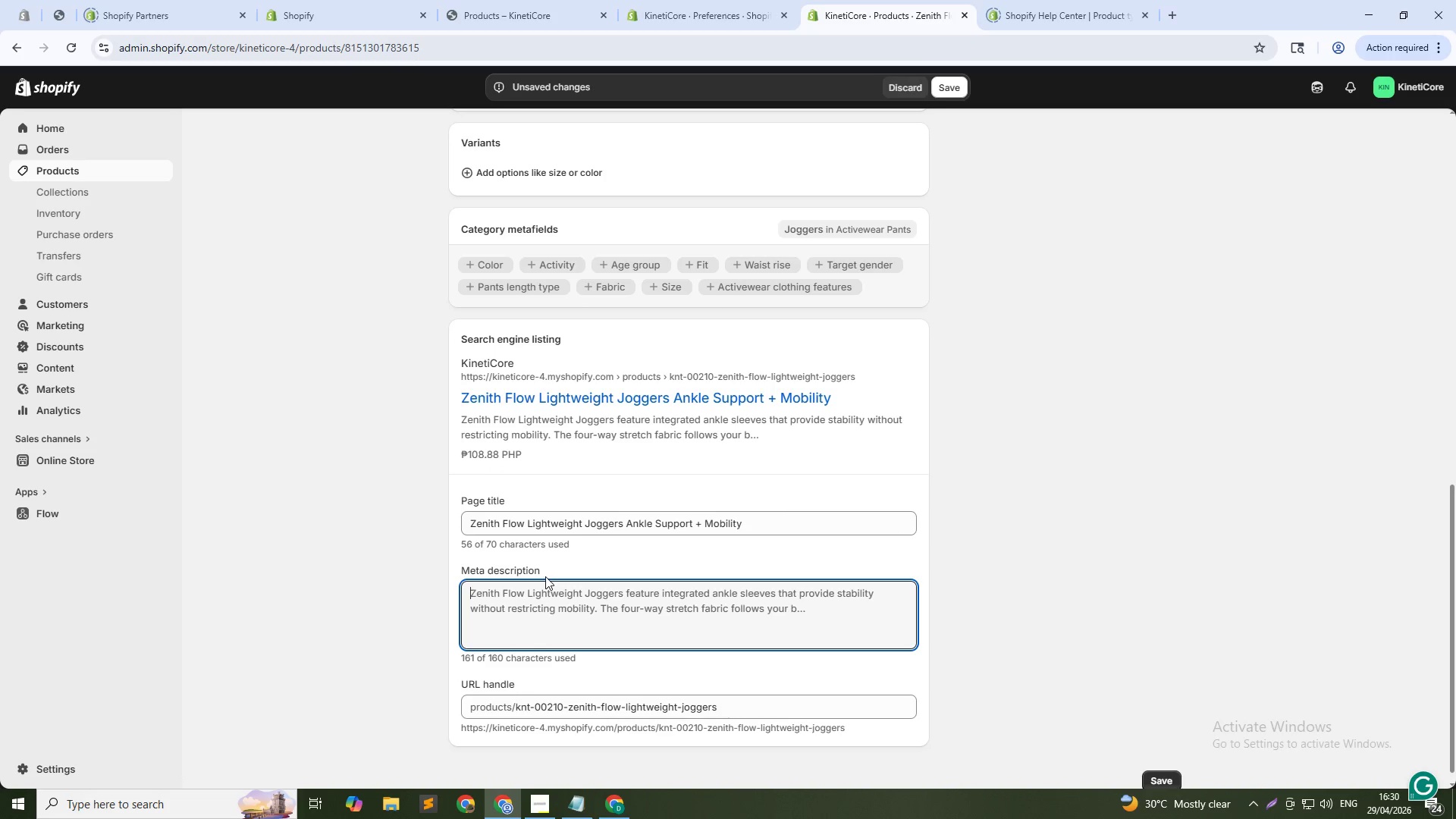 
type(i)
key(Backspace)
type(Integrated ank;e)
key(Backspace)
key(Backspace)
type(le sleeves with stretch fabric)
 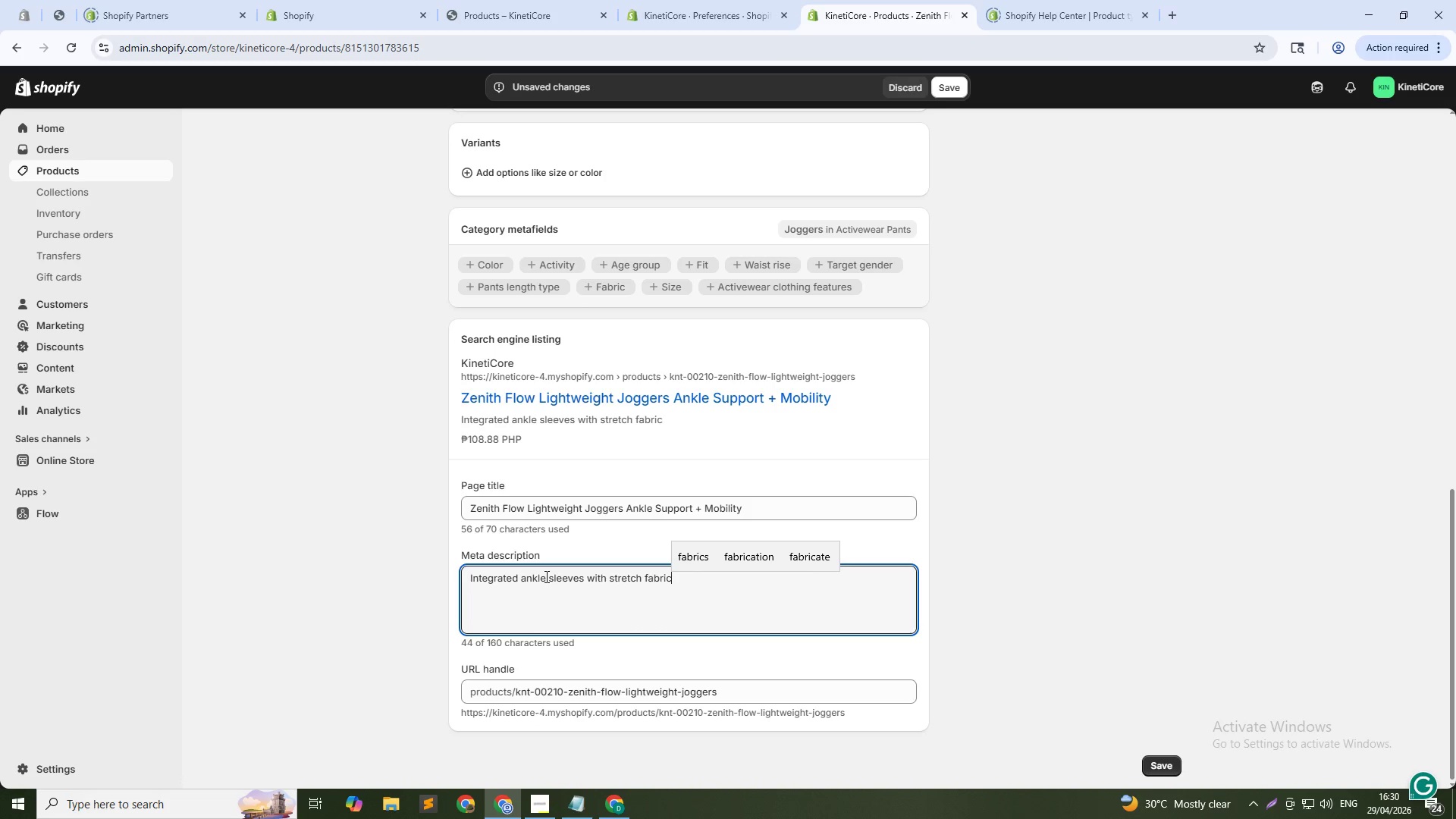 
type(. For traicking and acrobatic training.)
 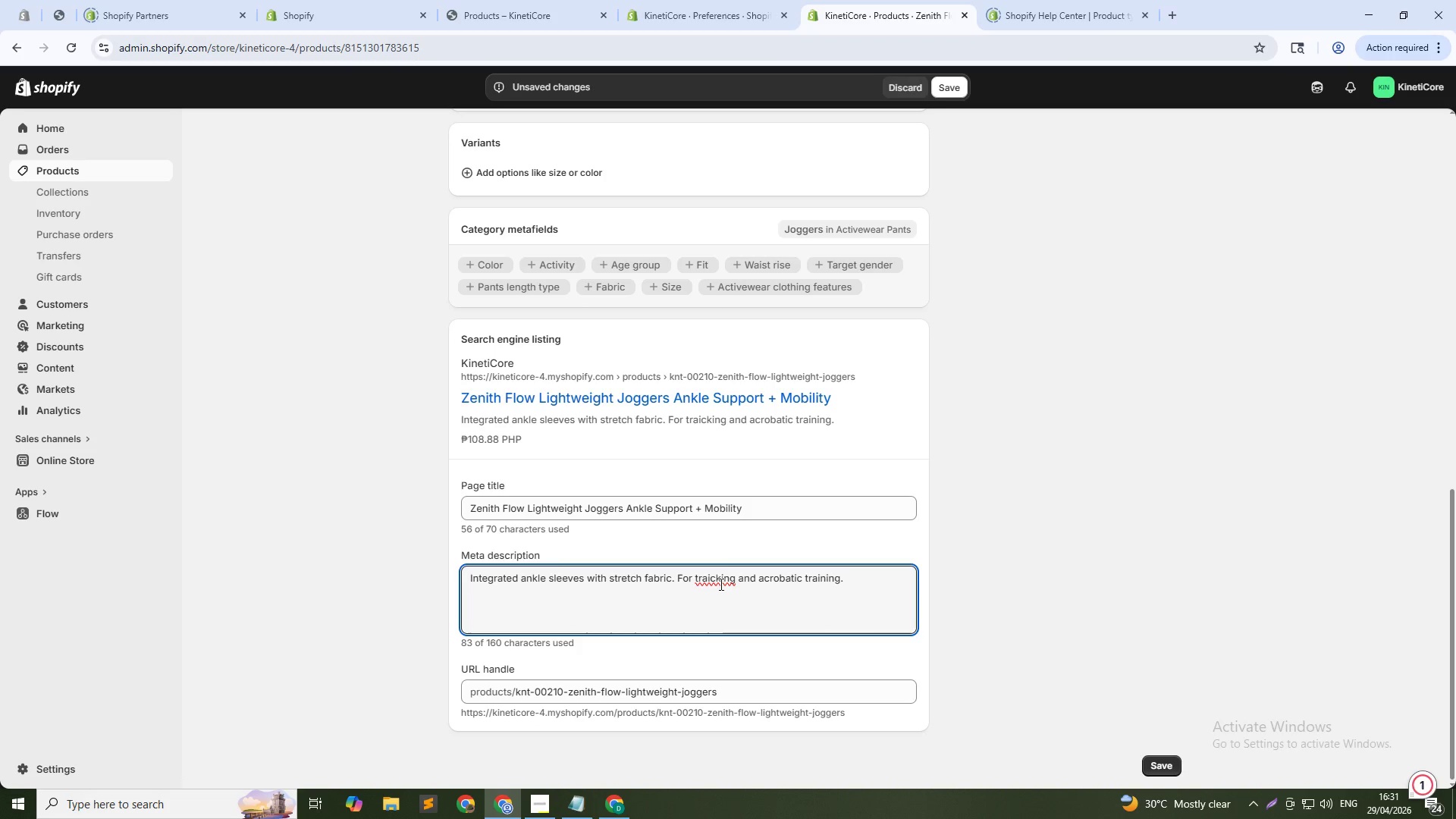 
wait(5.39)
 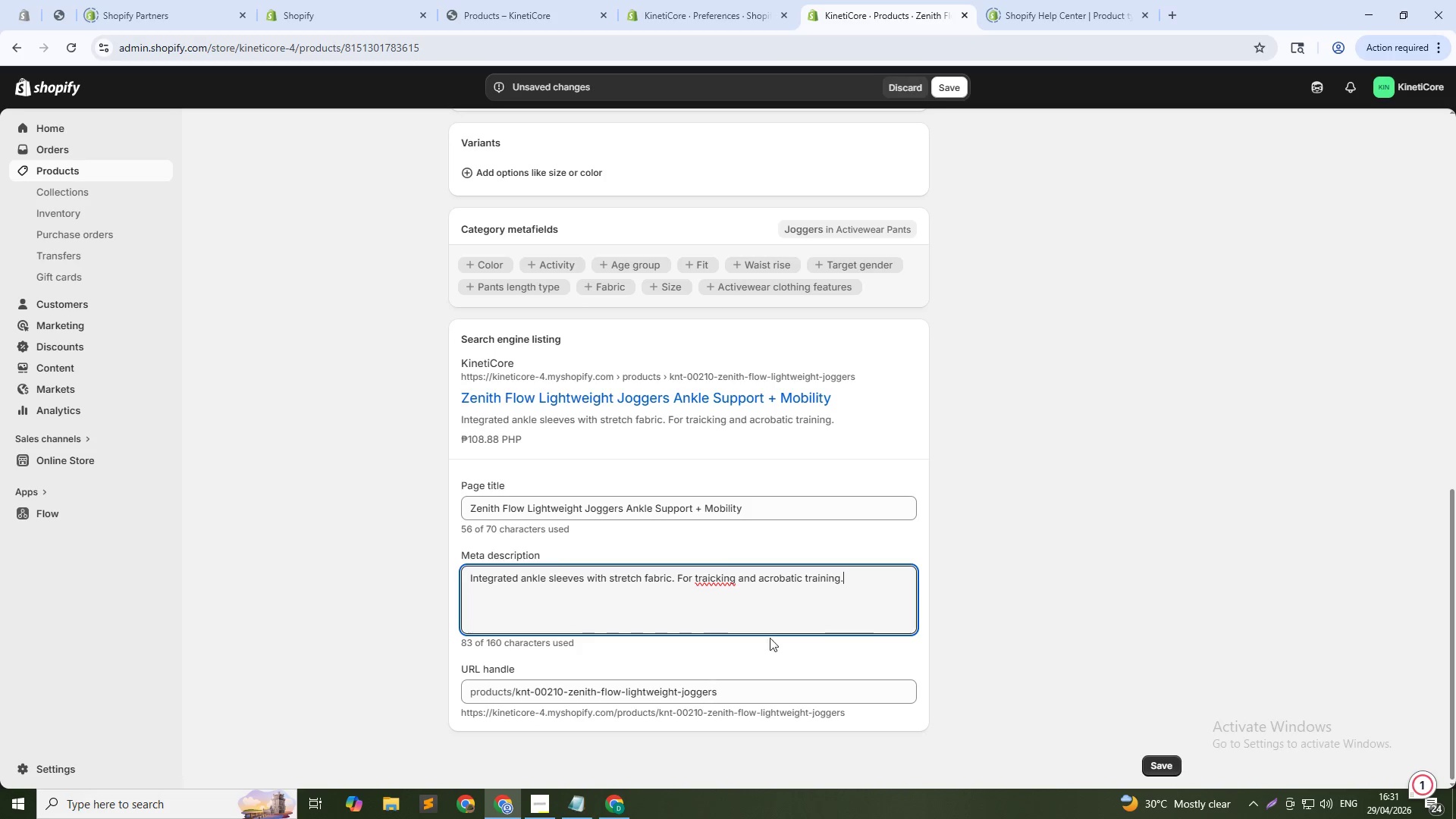 
left_click([705, 579])
 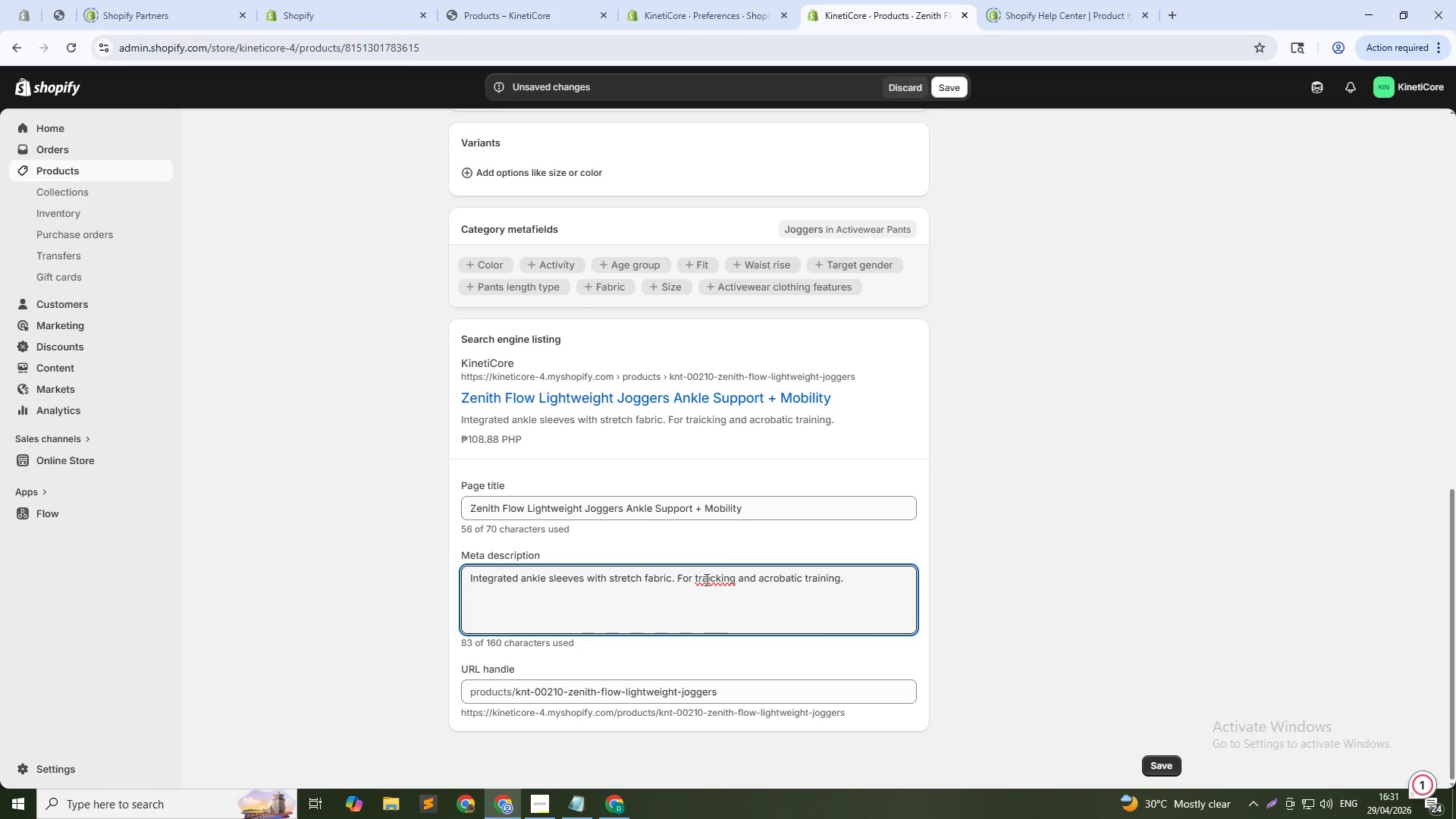 
key(Backspace)
 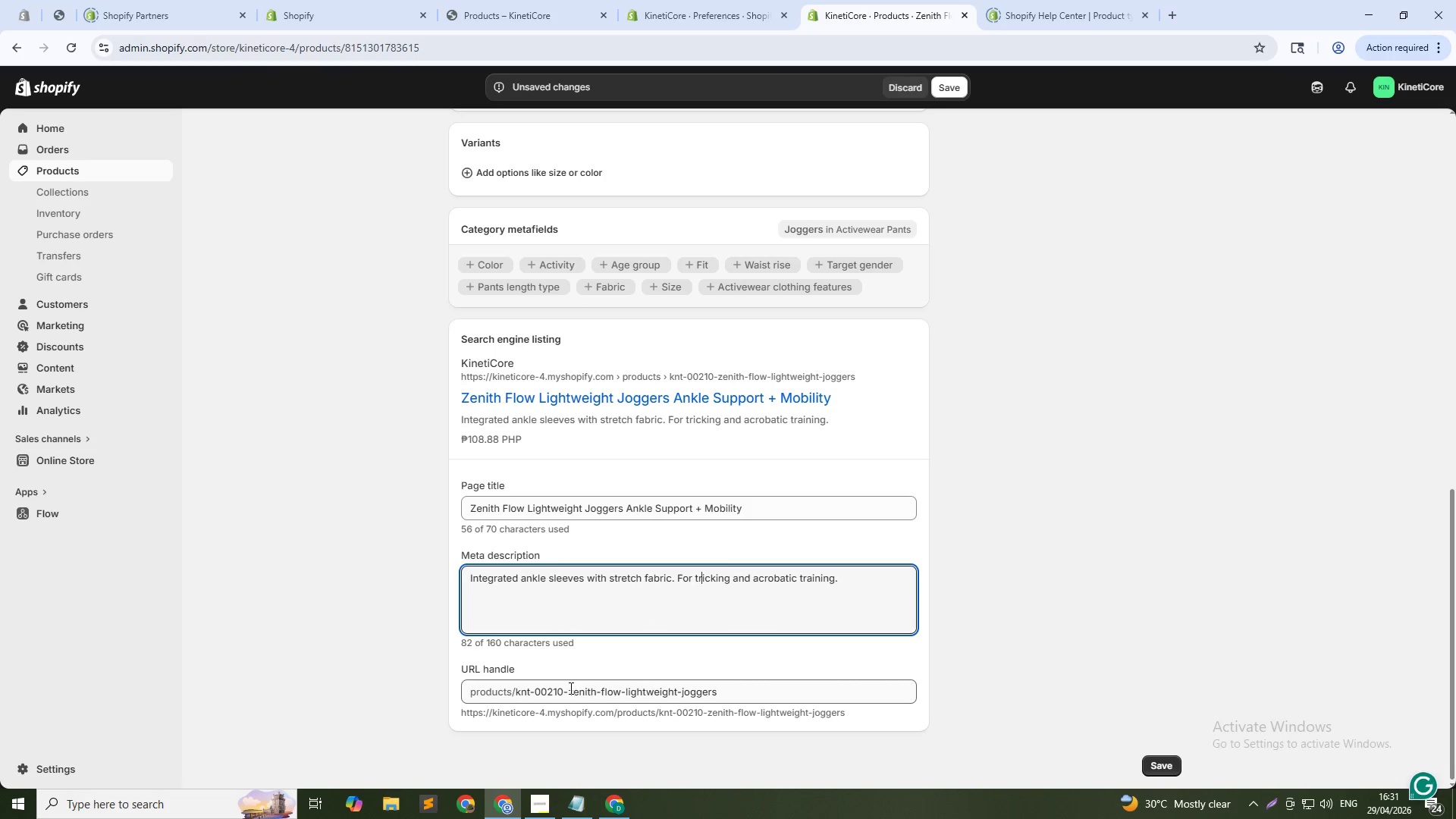 
left_click_drag(start_coordinate=[567, 690], to_coordinate=[513, 696])
 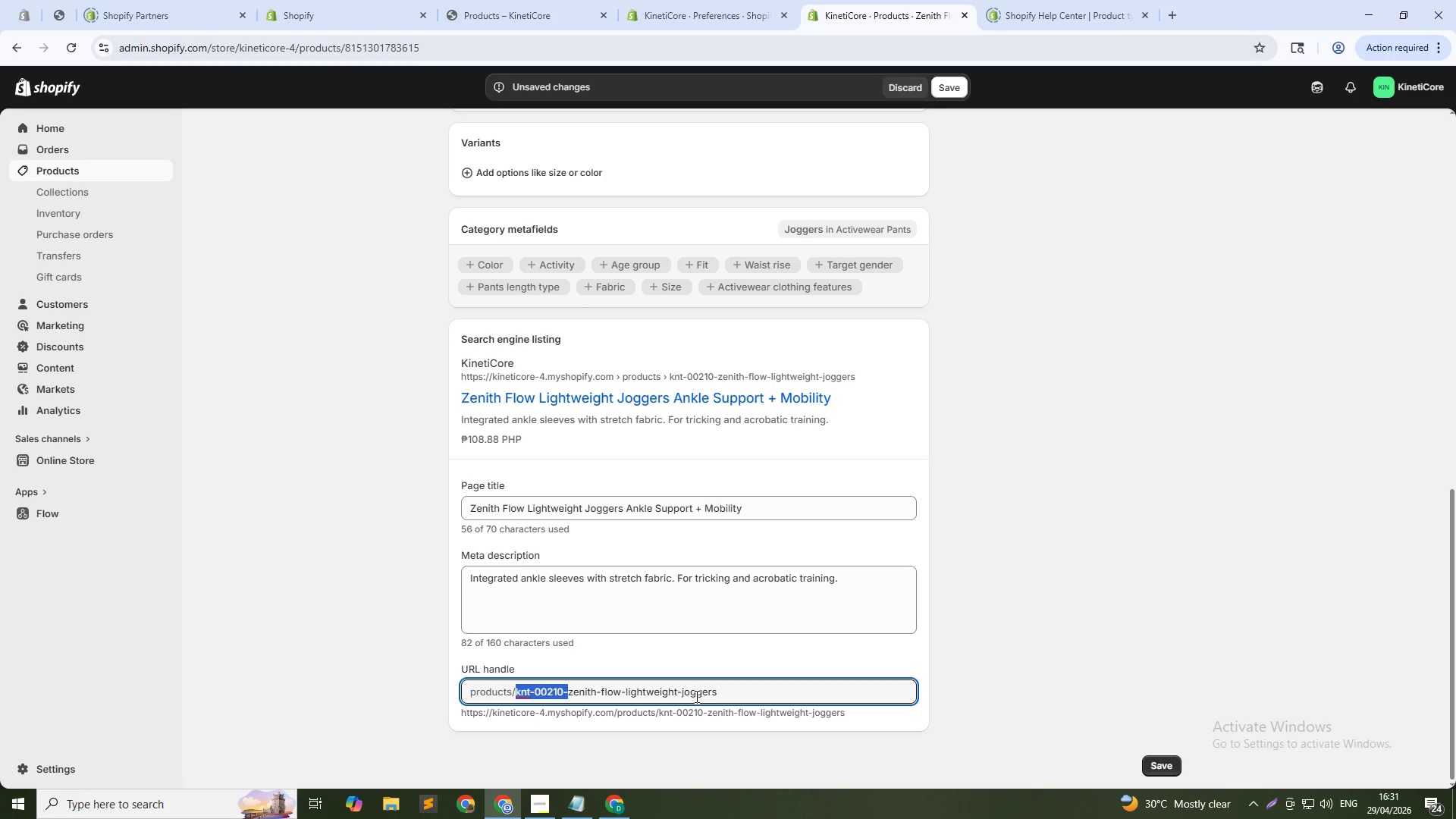 
key(Backspace)
 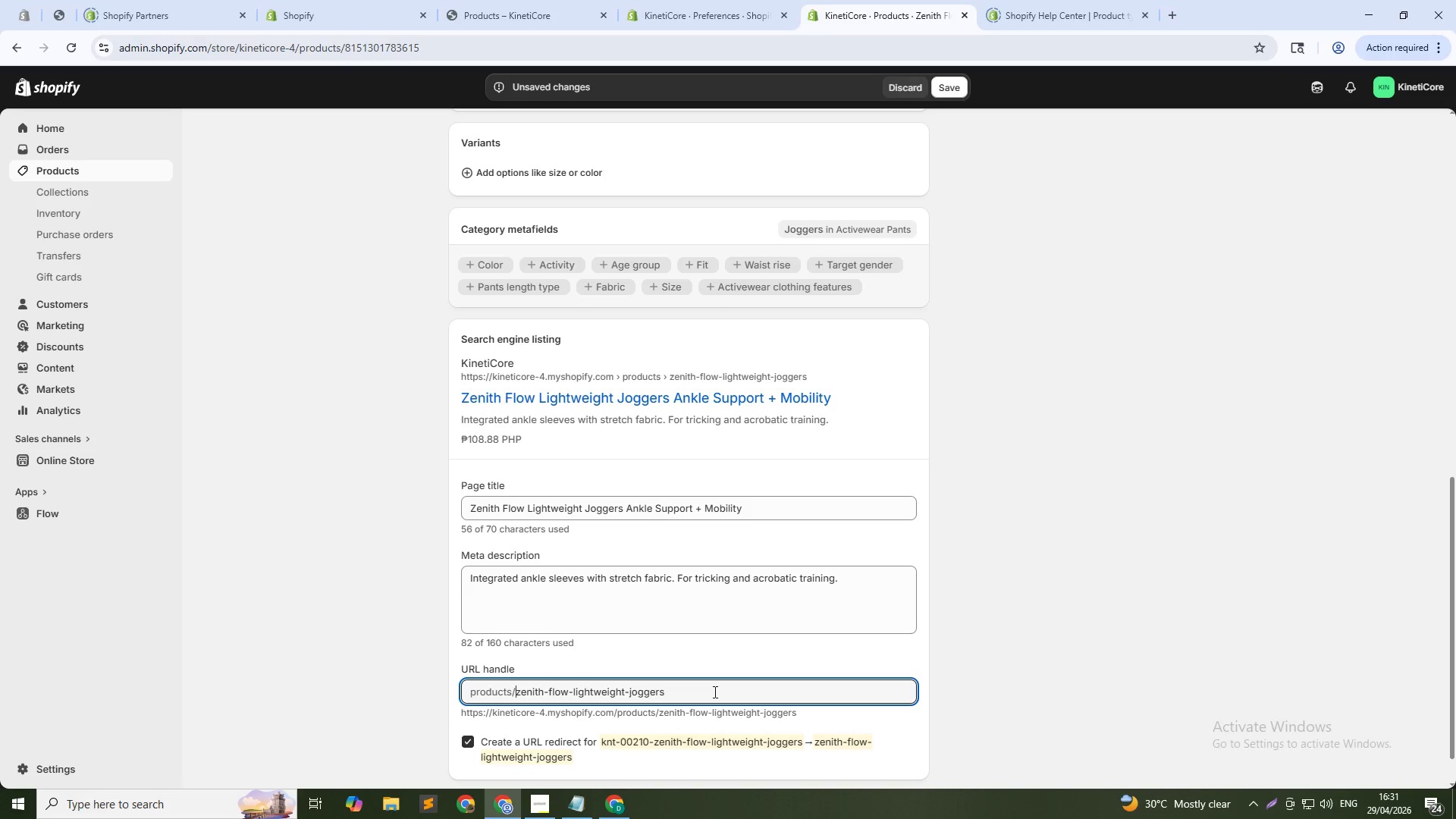 
left_click([714, 692])
 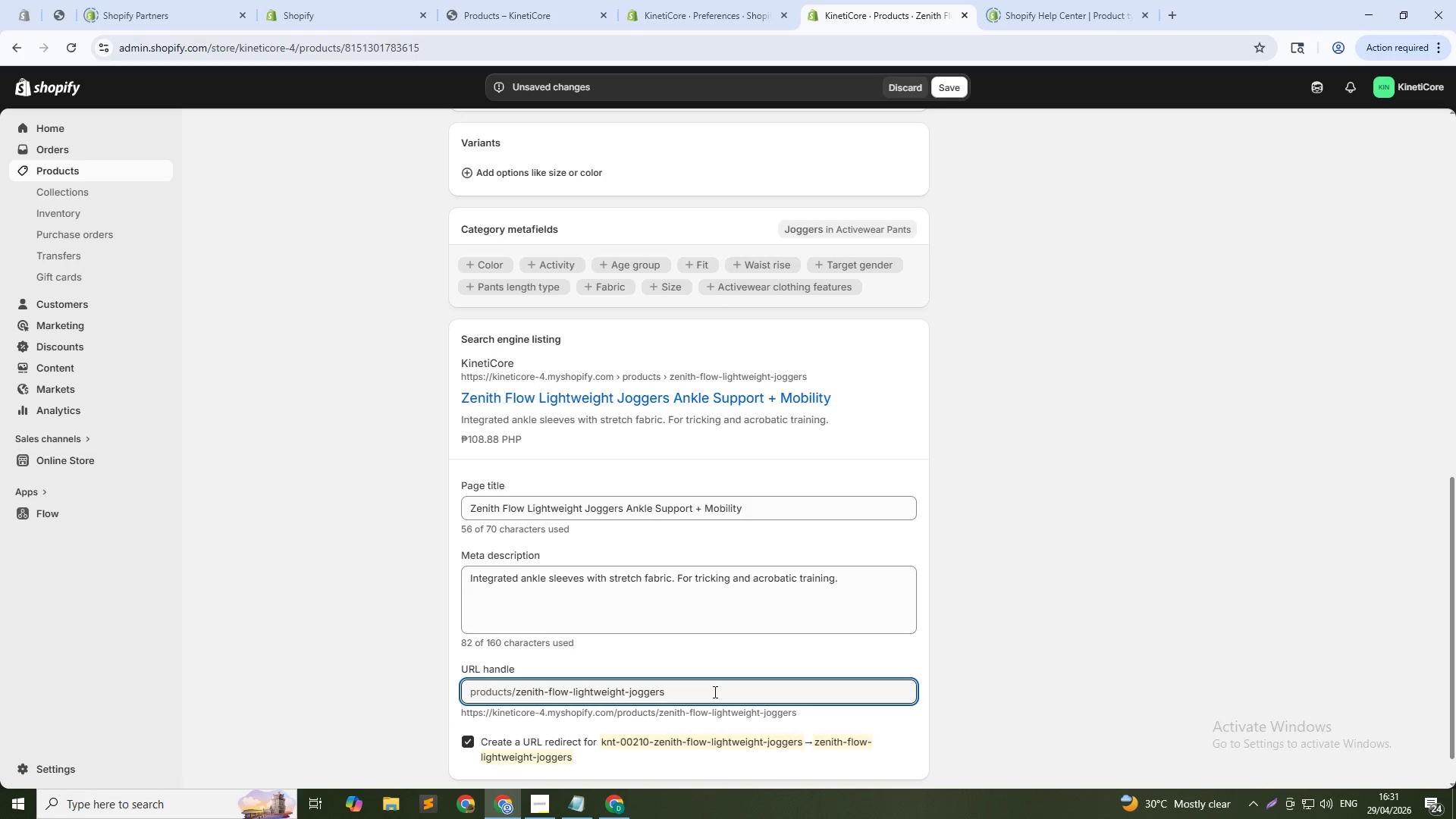 
type(-210)
 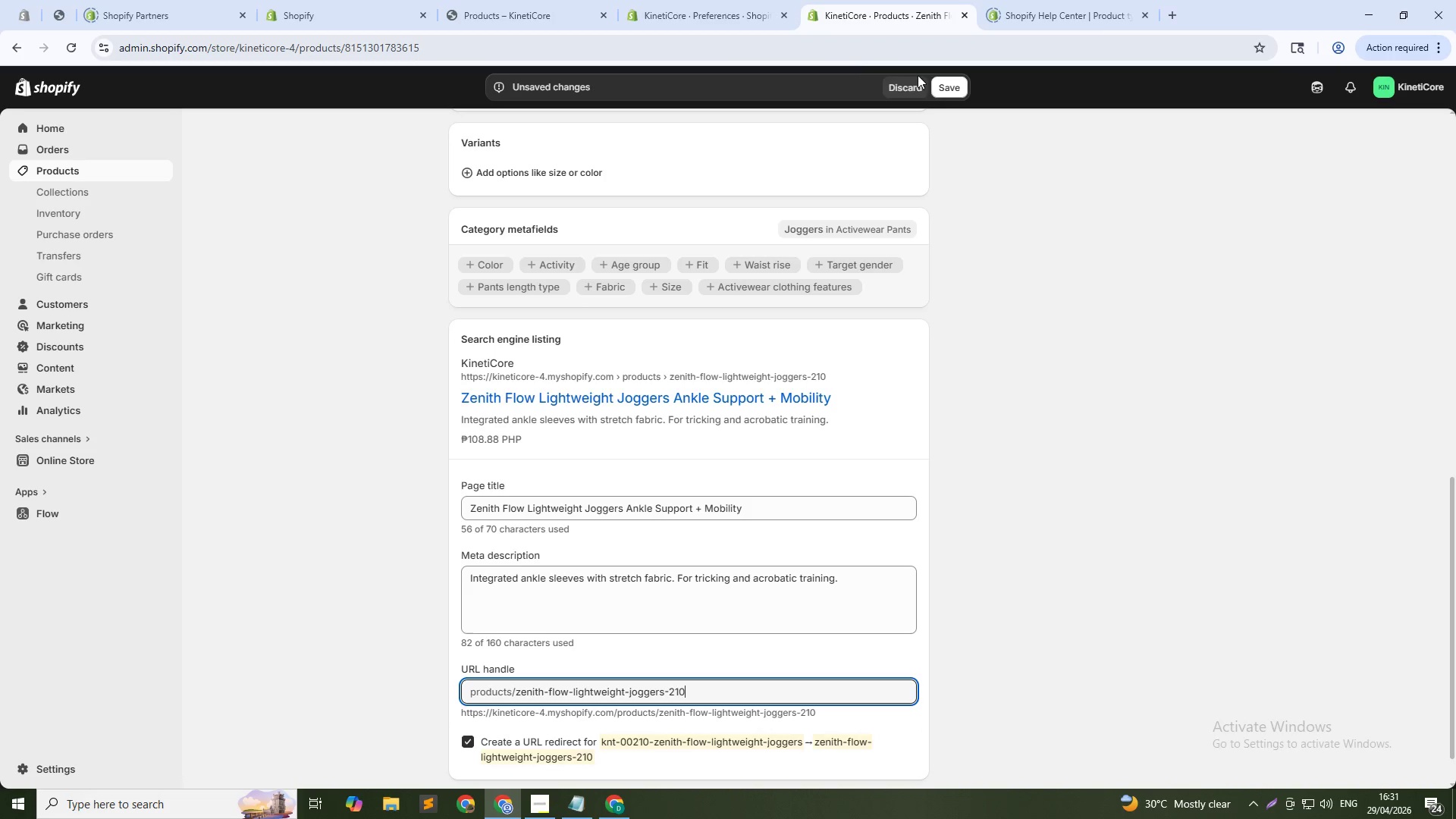 
left_click([931, 88])
 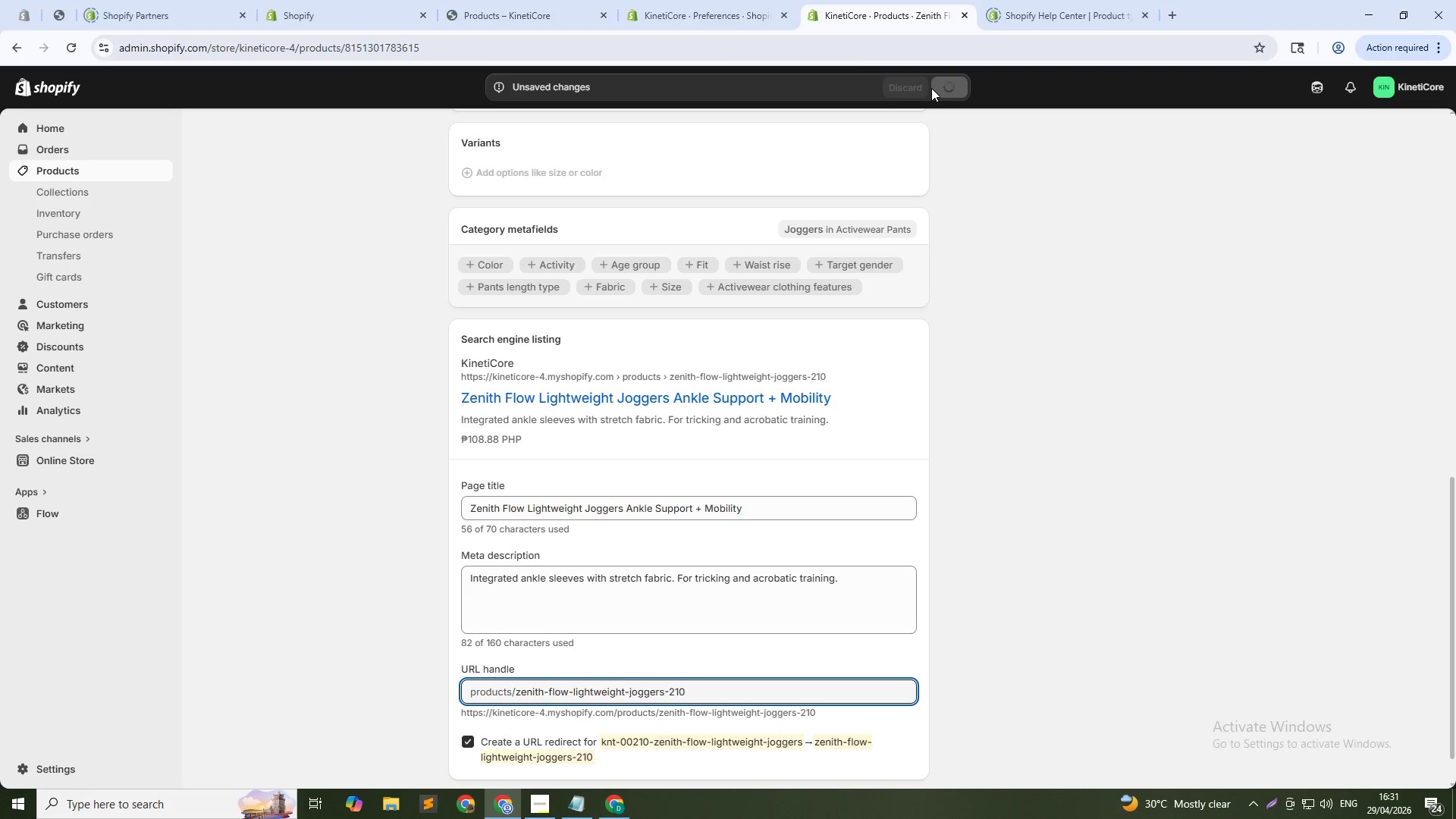 
mouse_move([879, 93])
 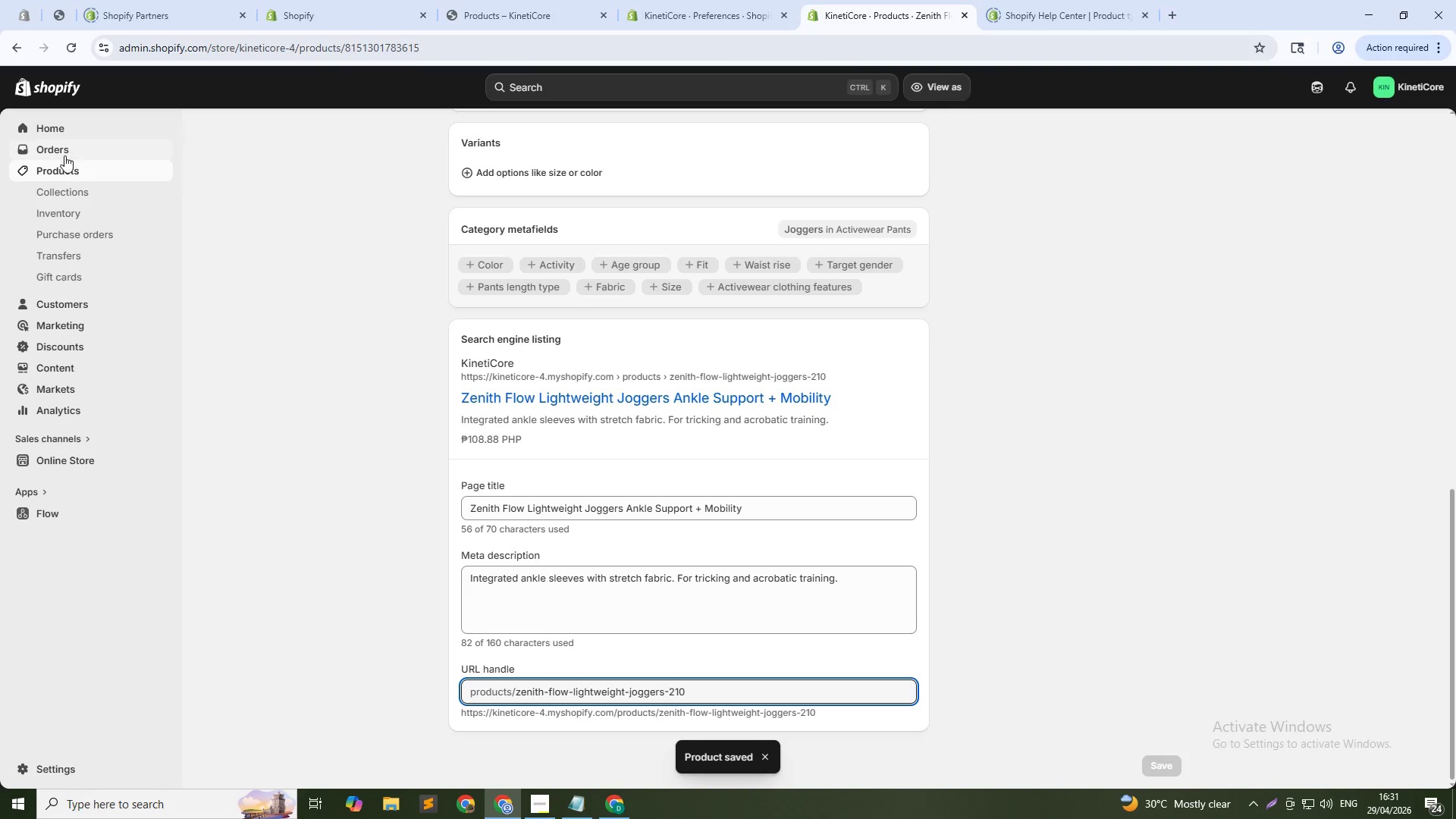 
left_click([64, 169])
 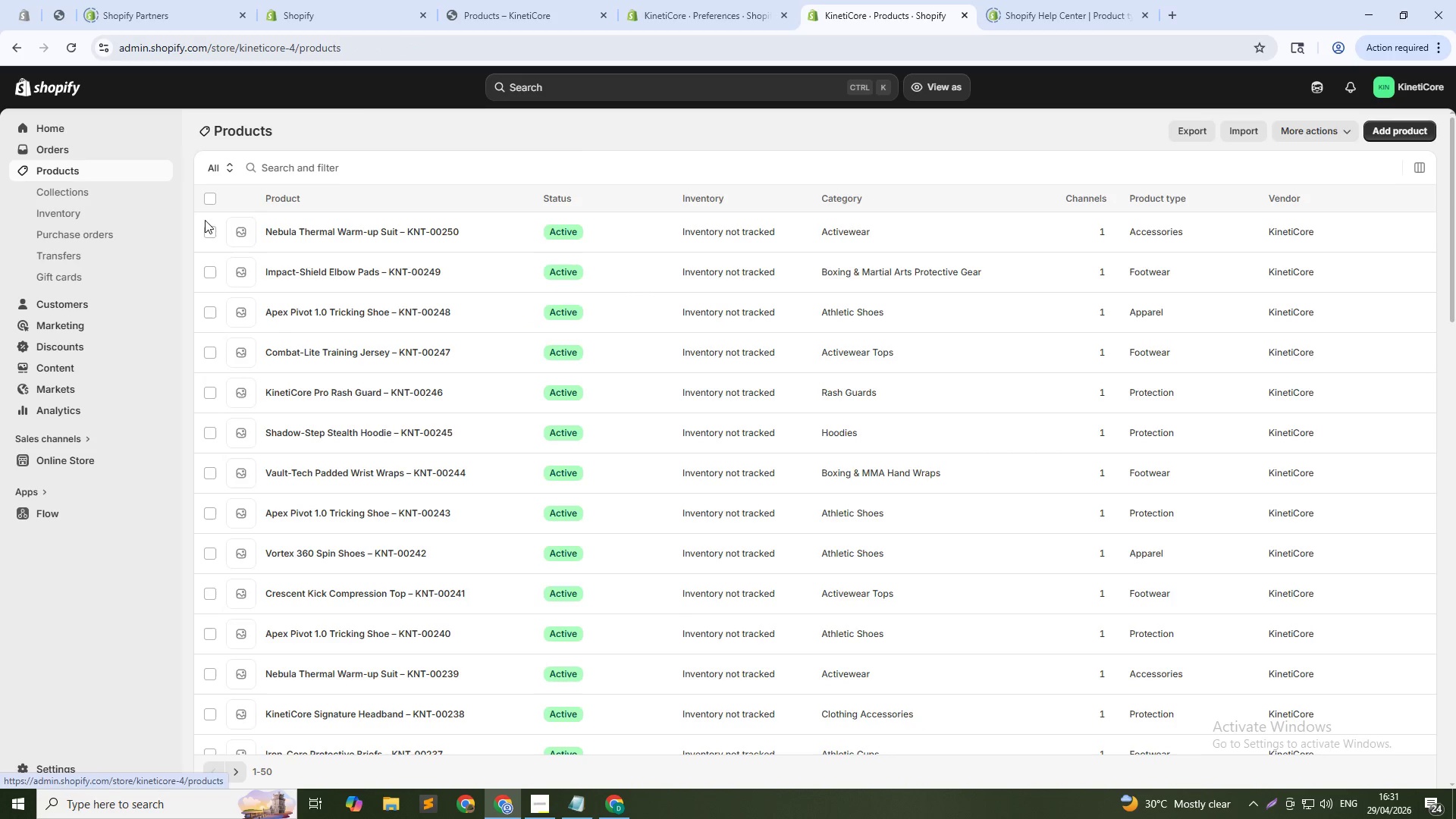 
left_click([284, 169])
 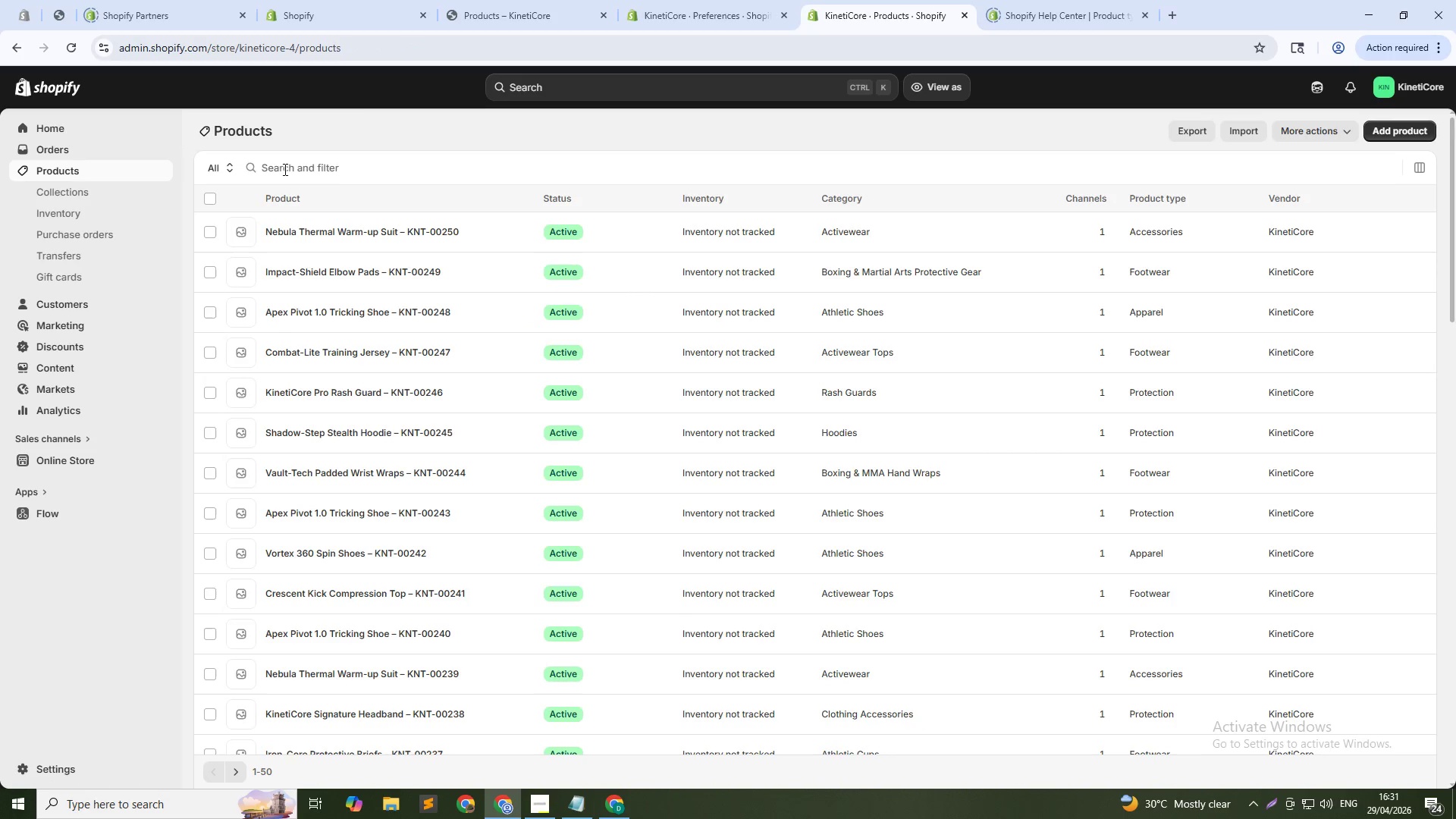 
key(Control+V)
 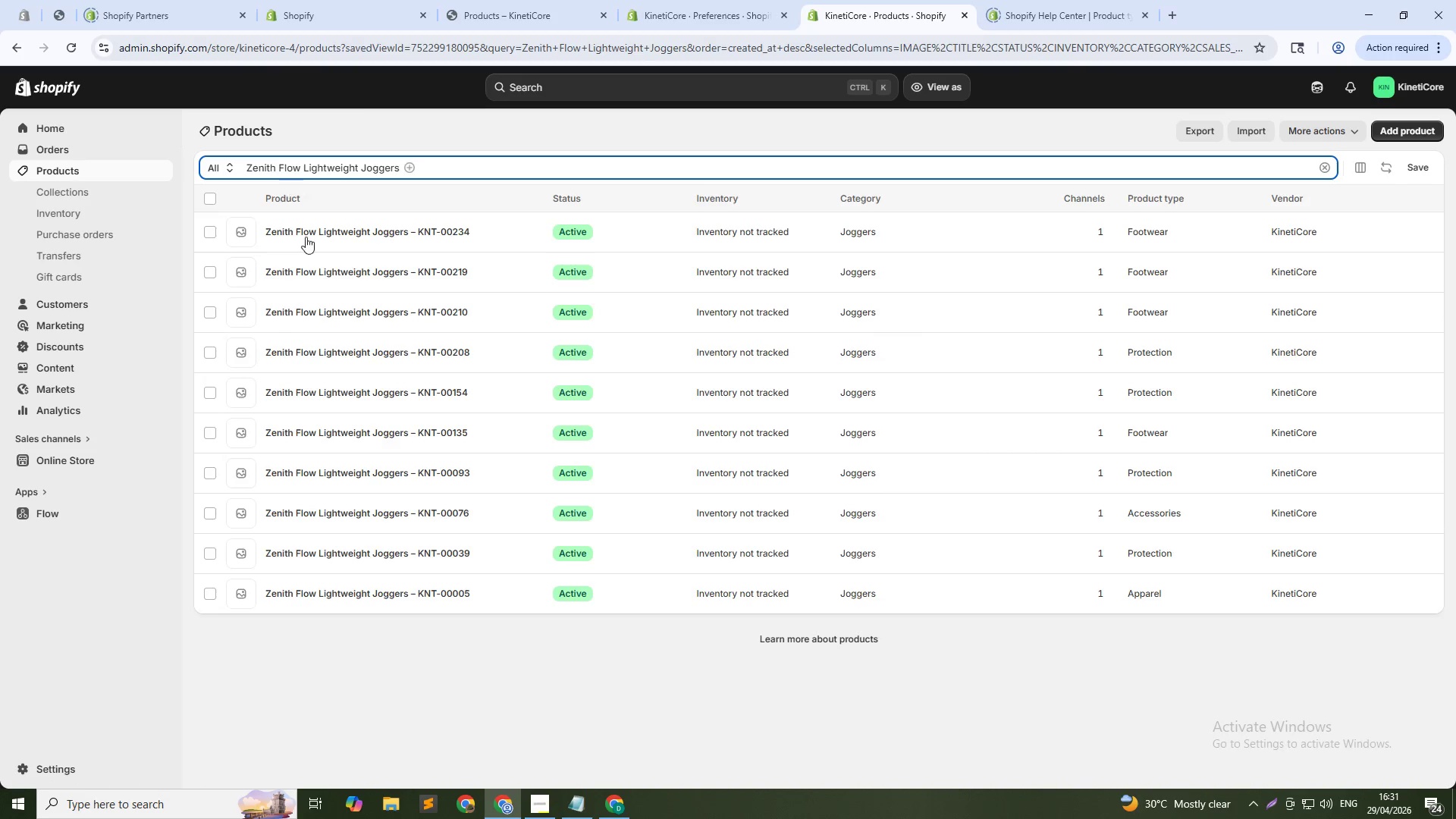 
left_click([349, 279])
 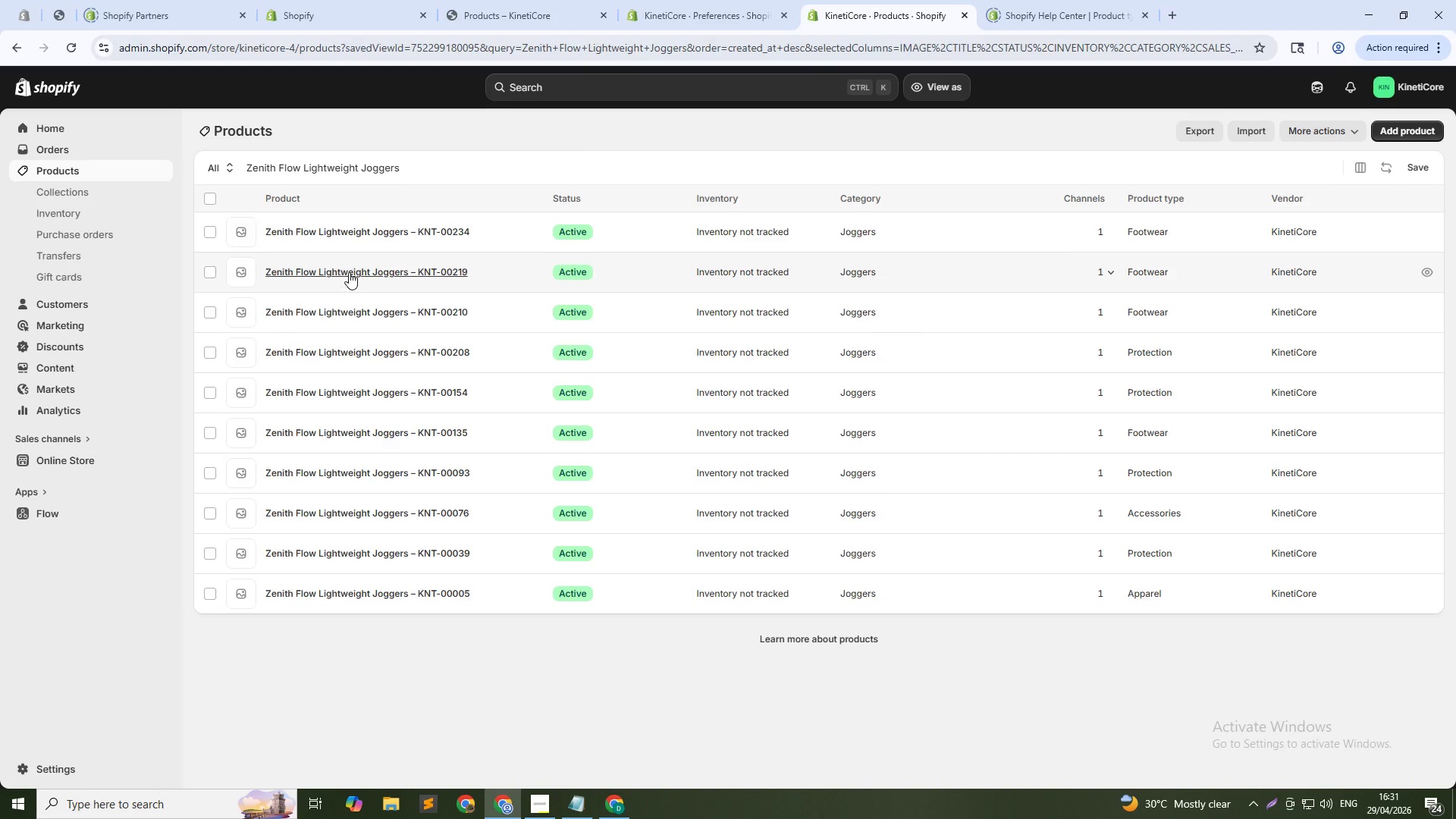 
left_click([350, 268])
 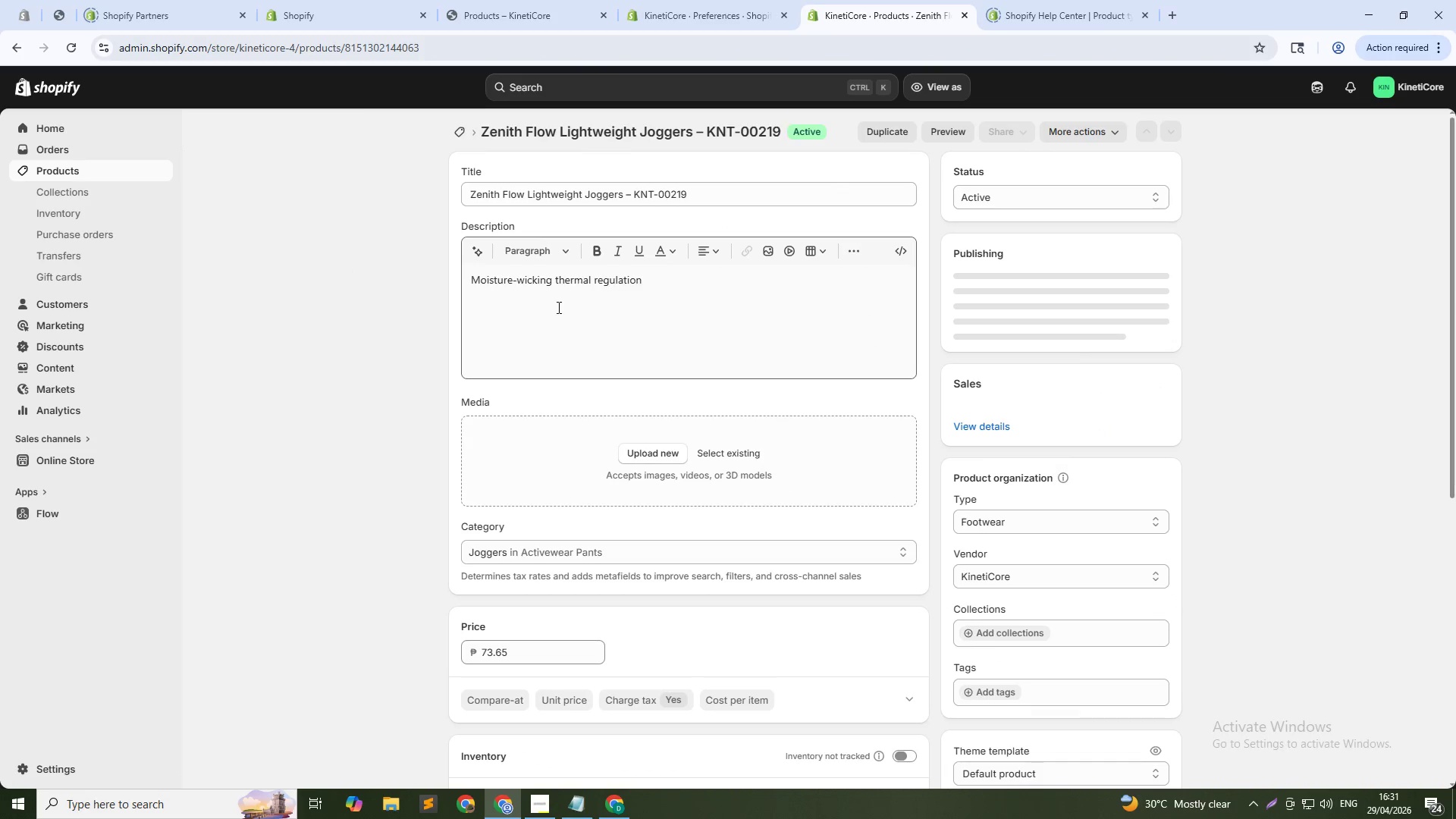 
left_click([547, 294])
 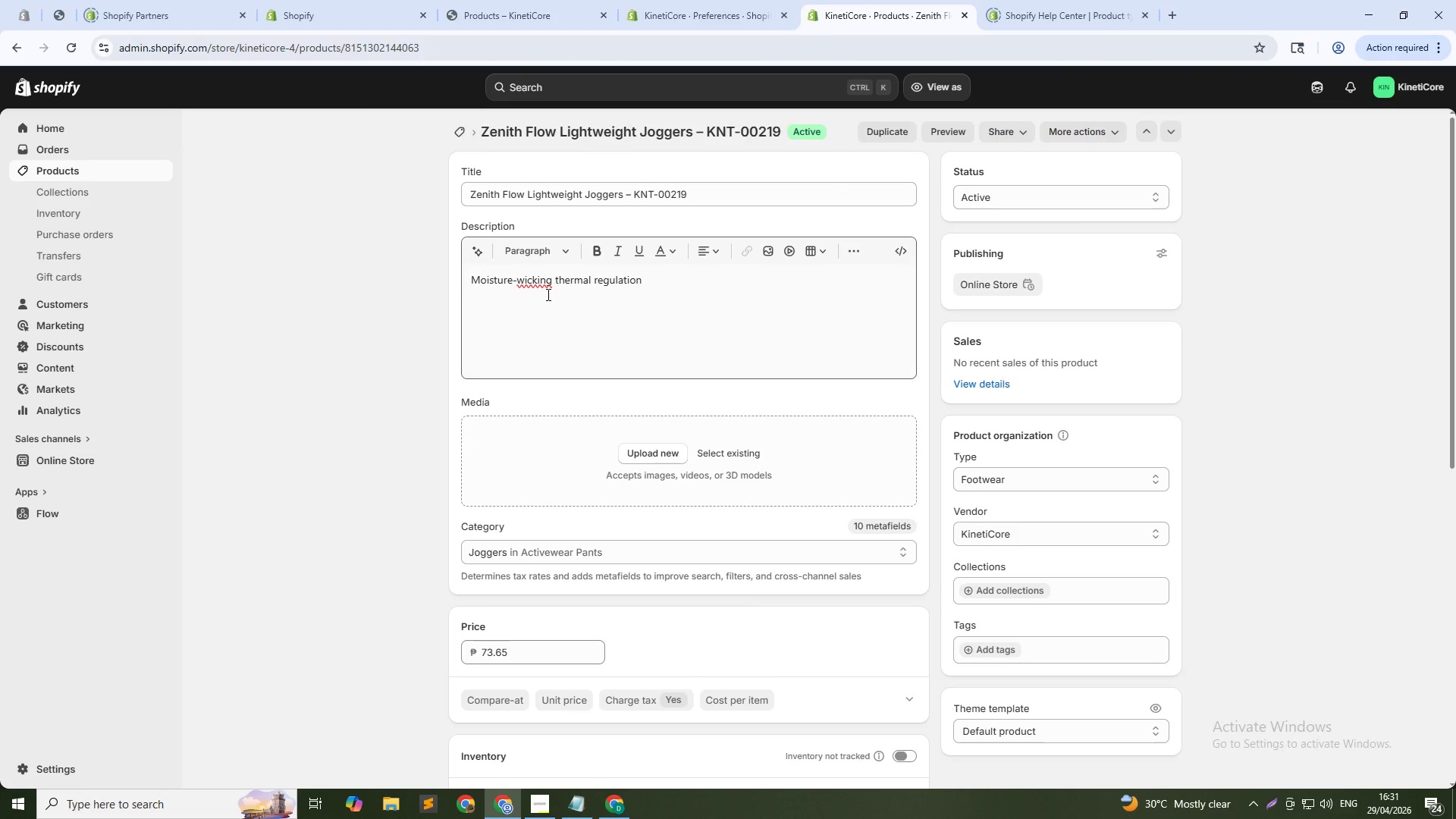 
key(Control+ControlLeft)
 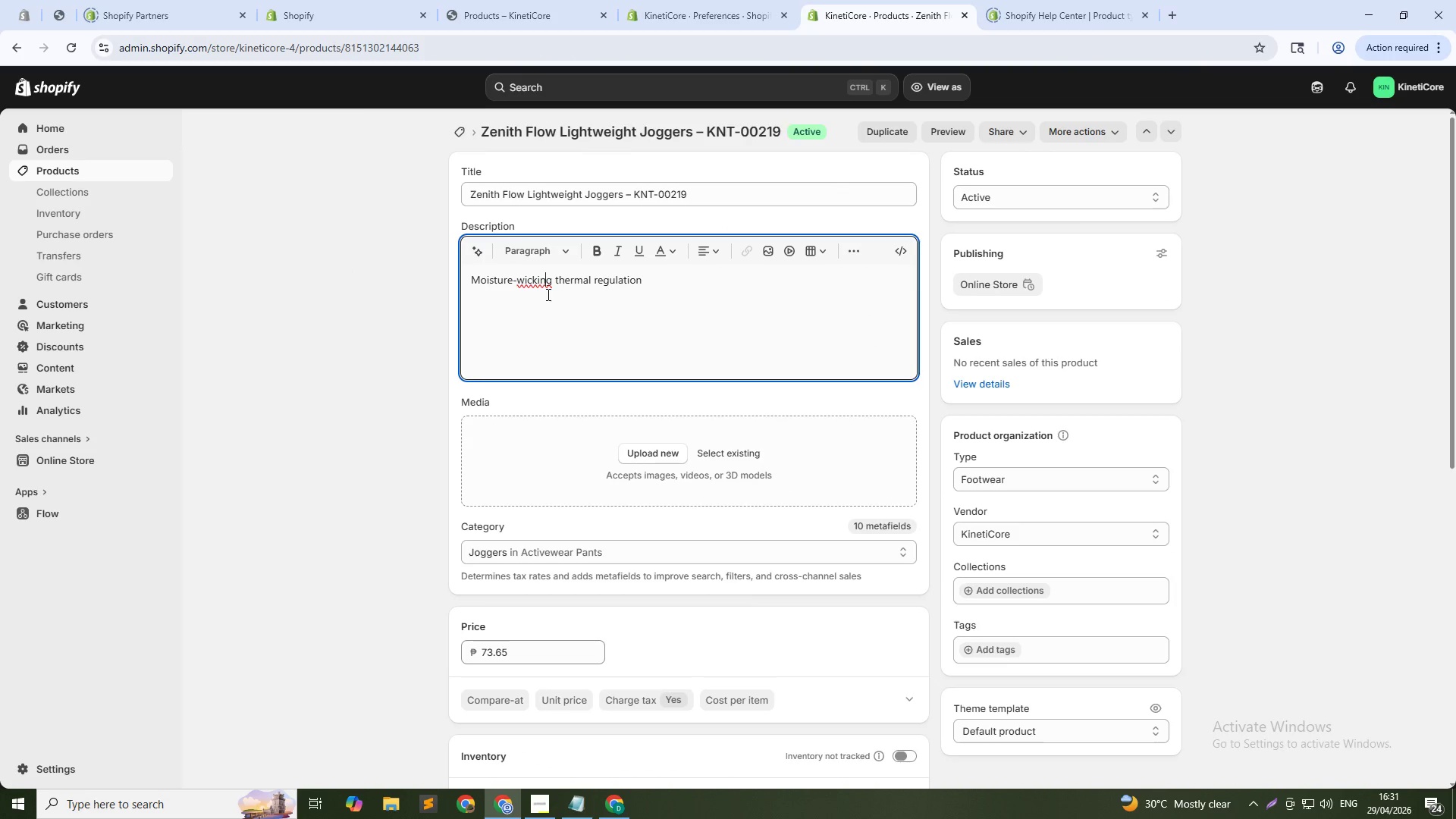 
key(A)
 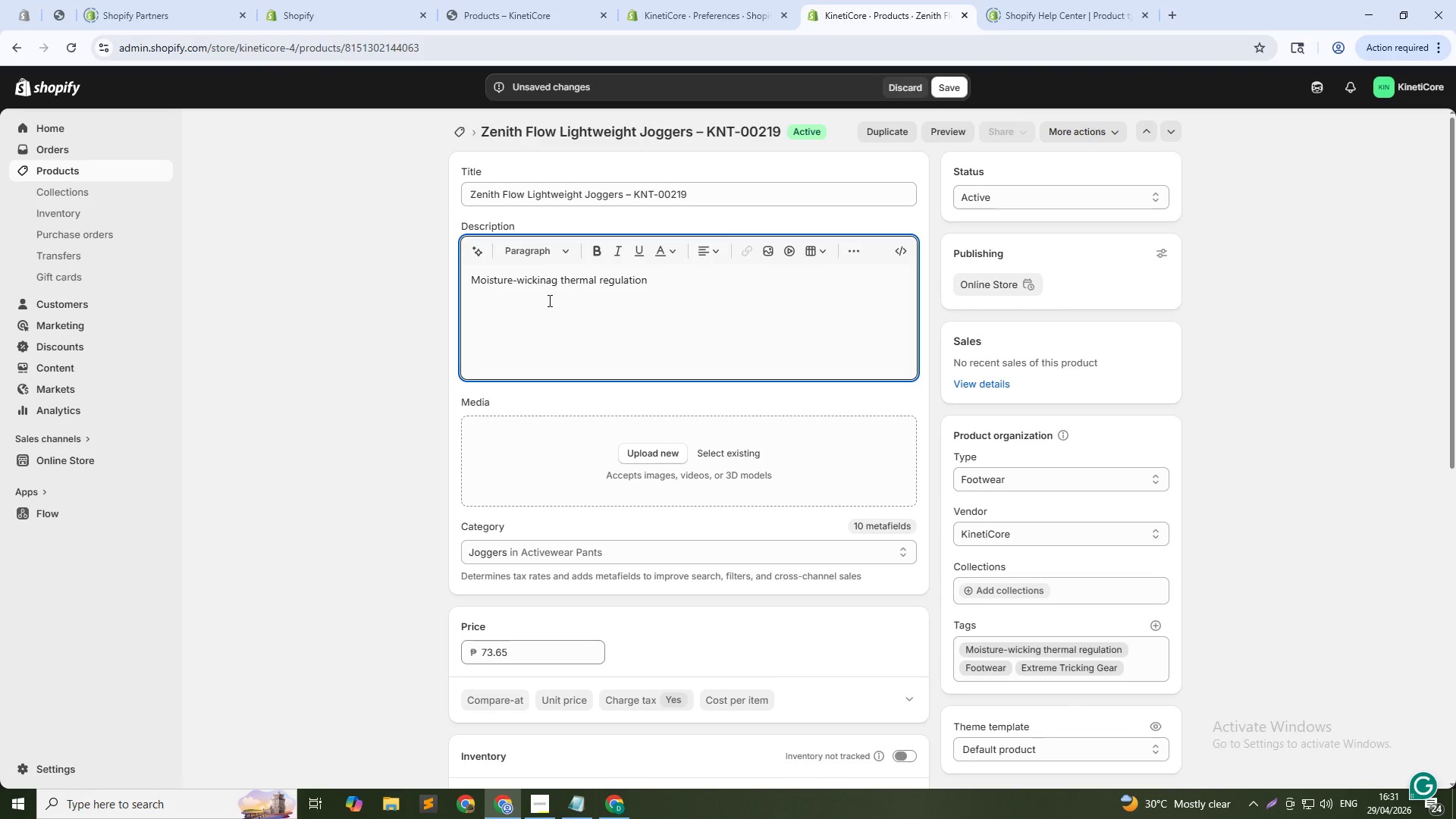 
double_click([564, 284])
 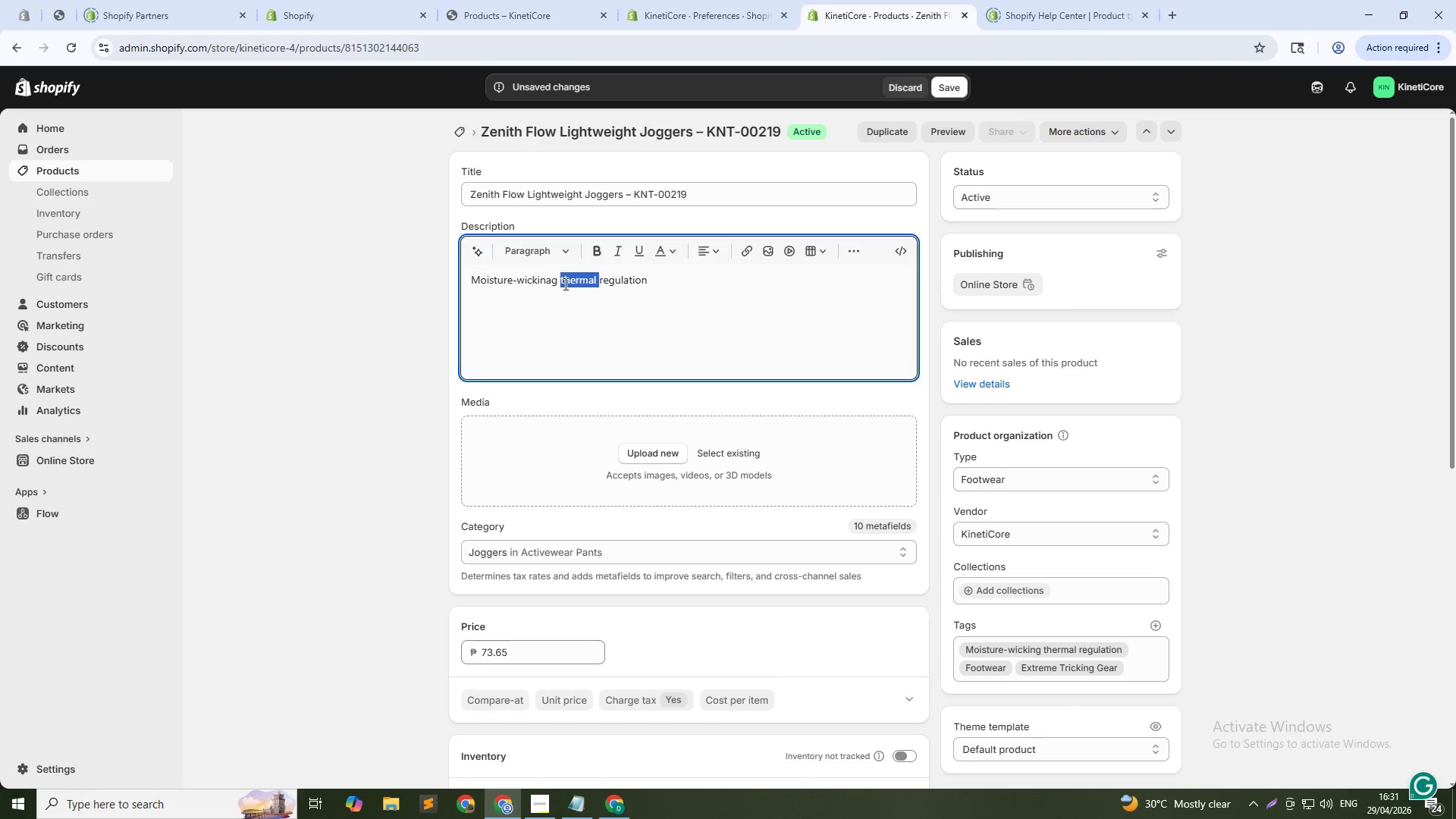 
triple_click([564, 284])
 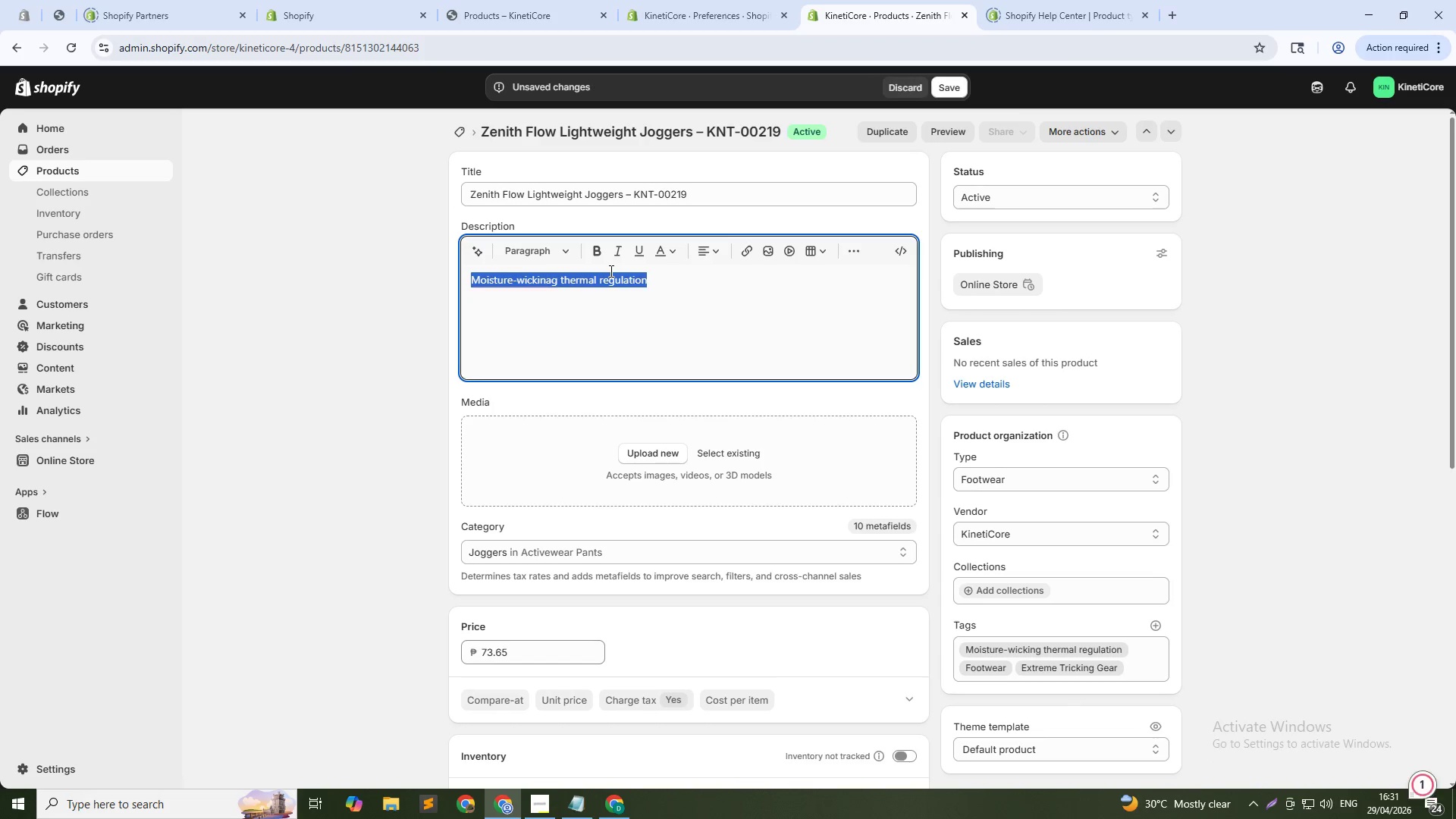 
key(Control+ControlLeft)
 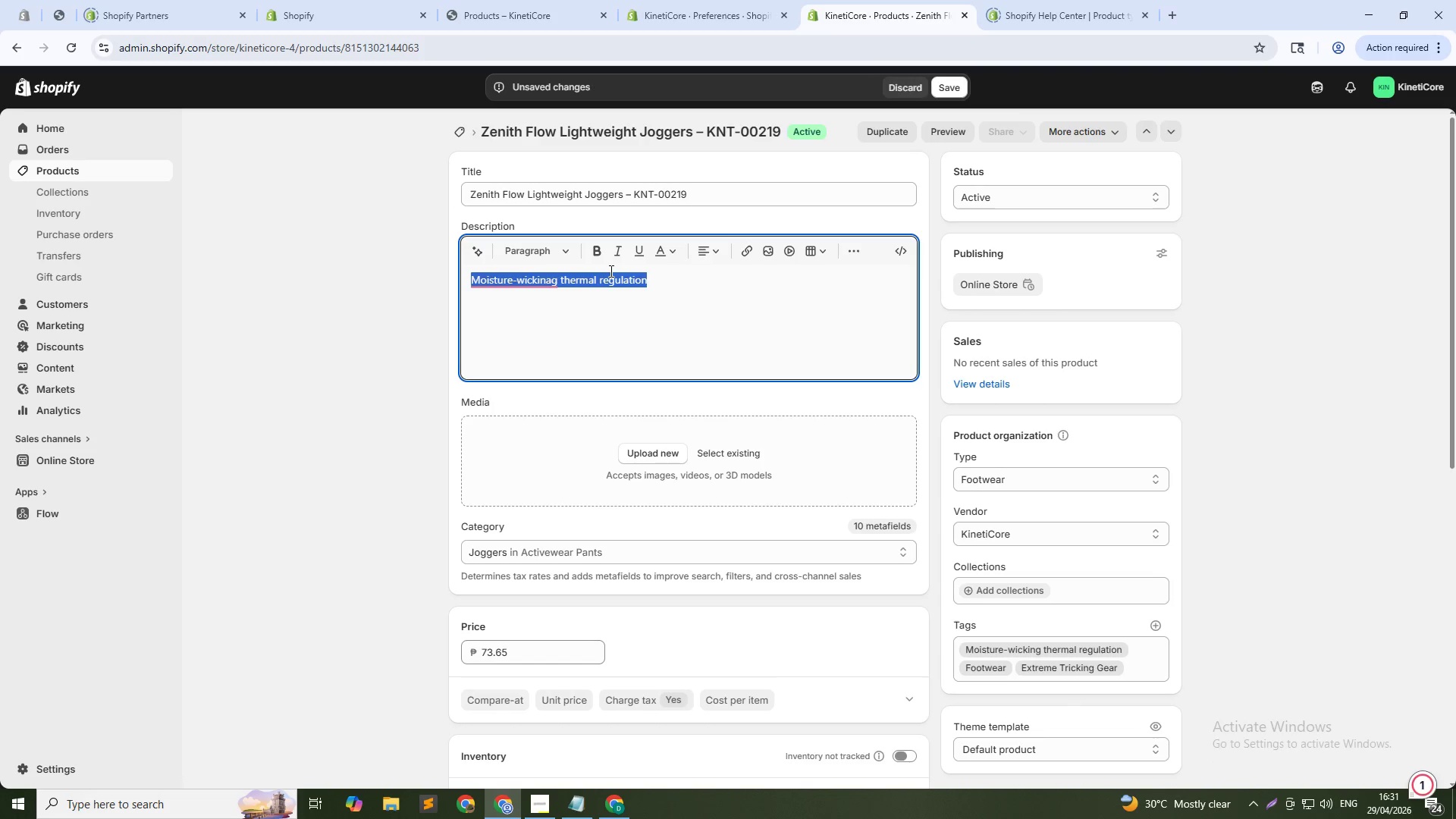 
key(Control+V)
 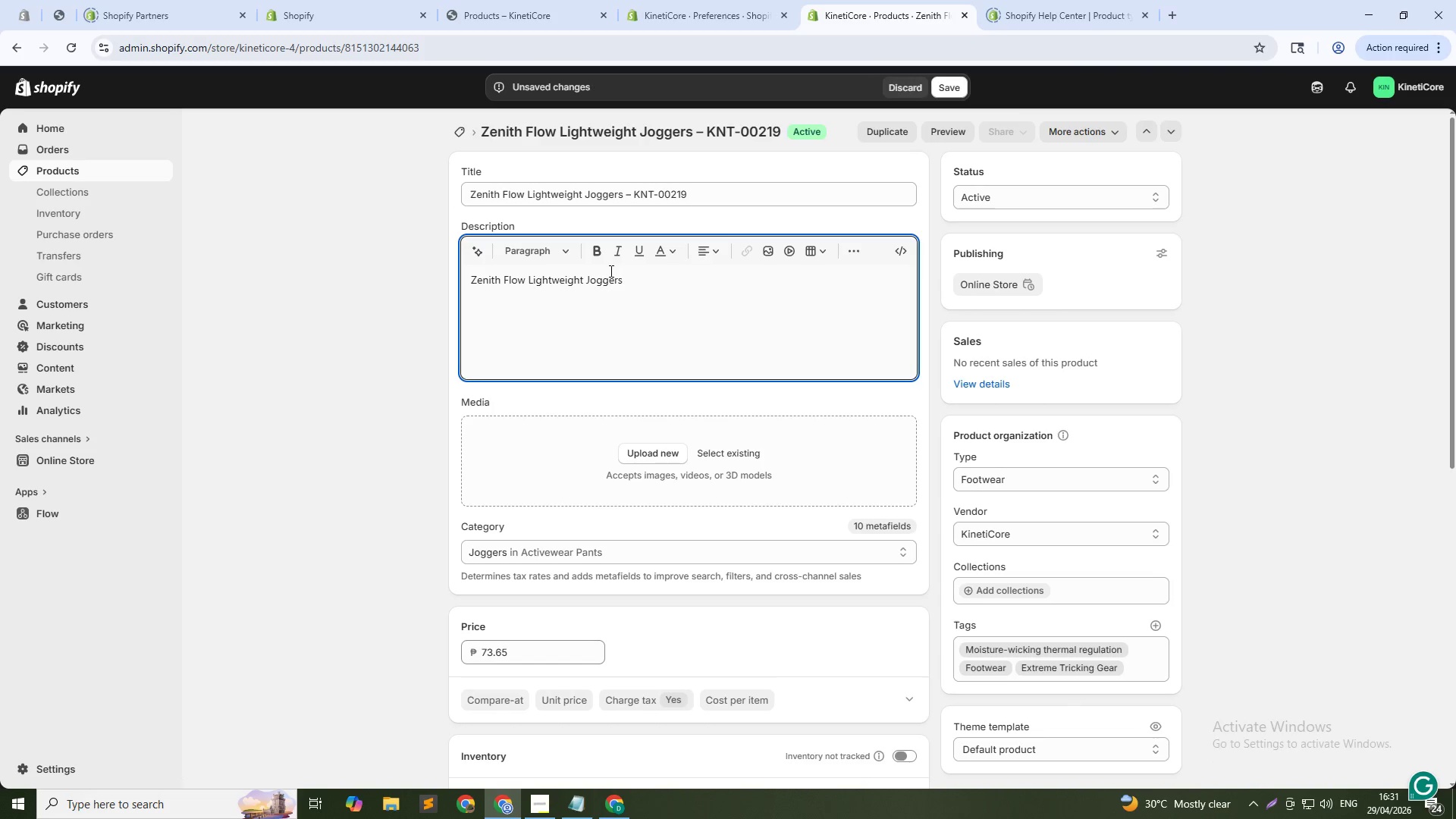 
type( fet)
key(Backspace)
type(ature breathable mesh panels that regulate your body temperature during intense training. The lightweight)
 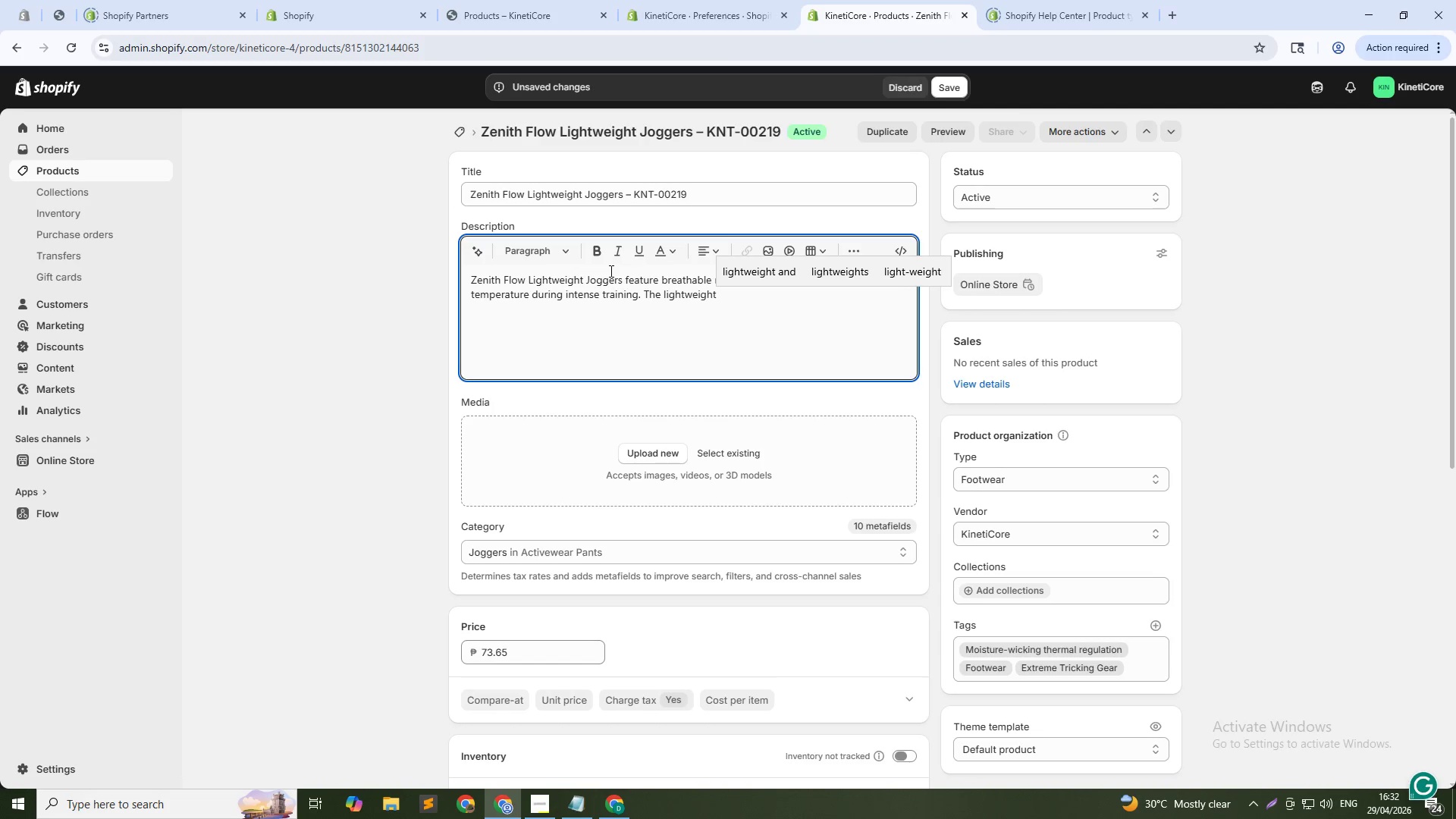 
wait(5.39)
 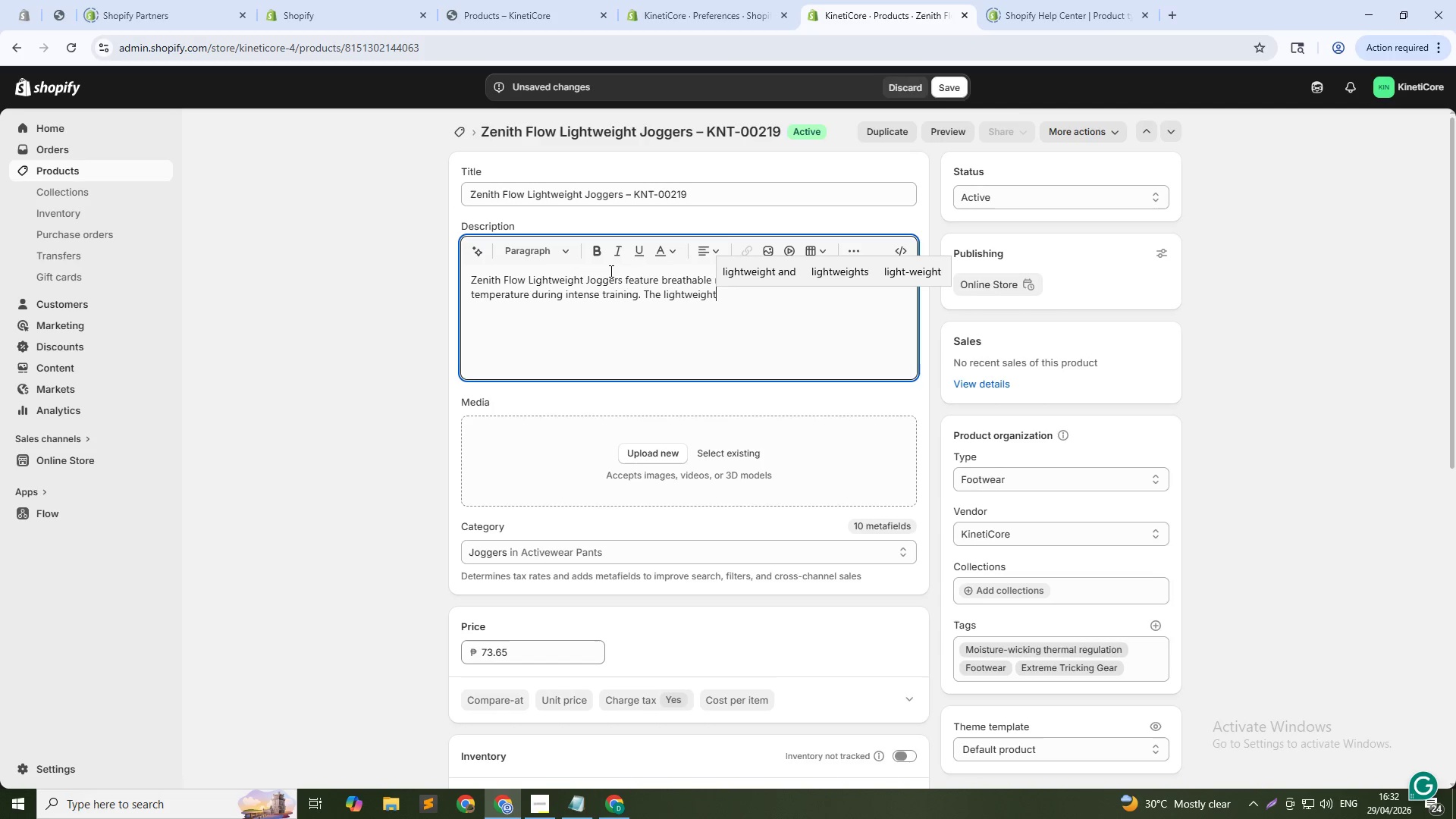 
type( fabric resuce drag while the tapered fit stays out of your way. Moisture-wicking keeps you dry. Built for athletes who train in varied conditions.)
 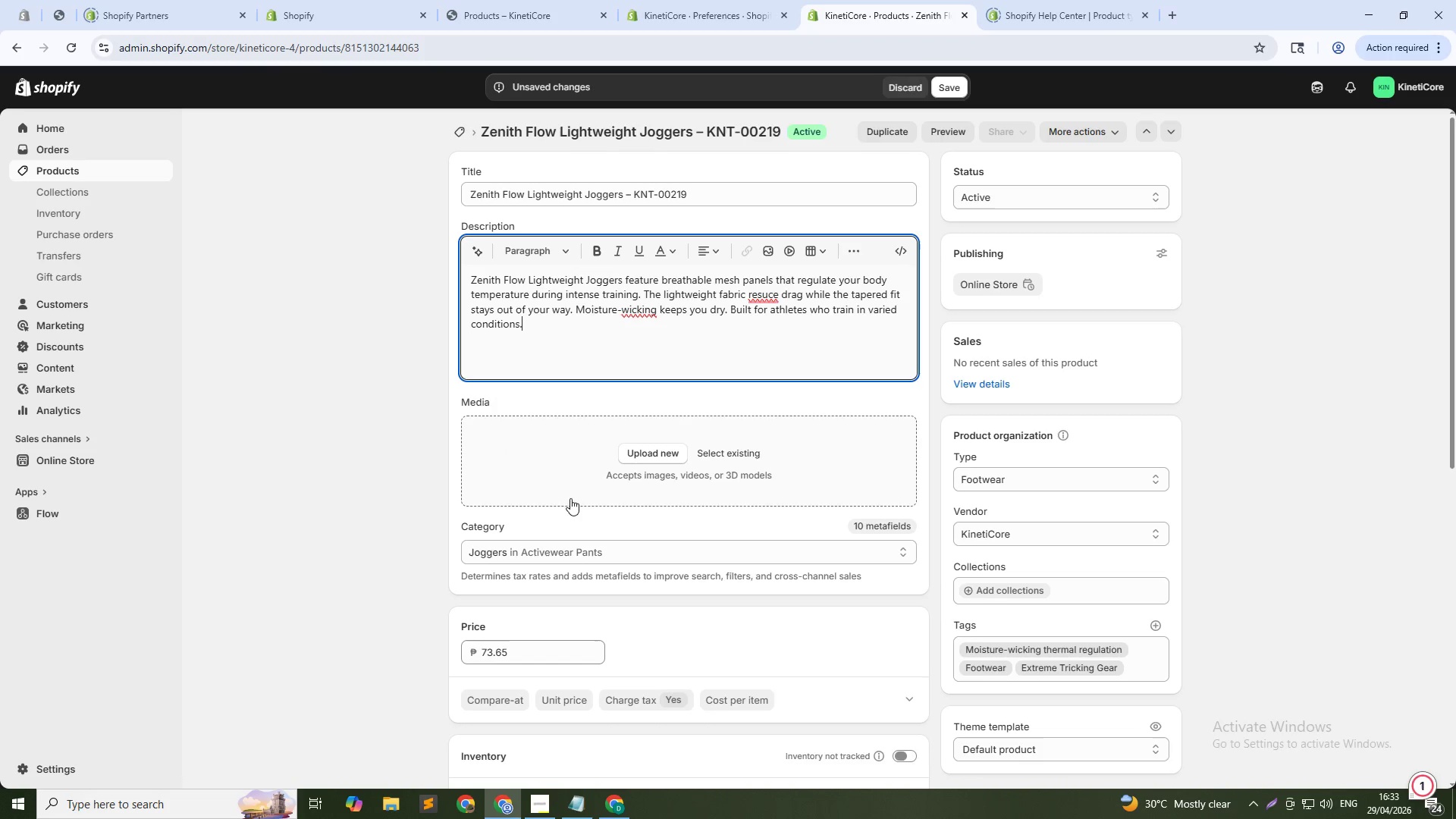 
scroll: coordinate [889, 748], scroll_direction: down, amount: 24.0
 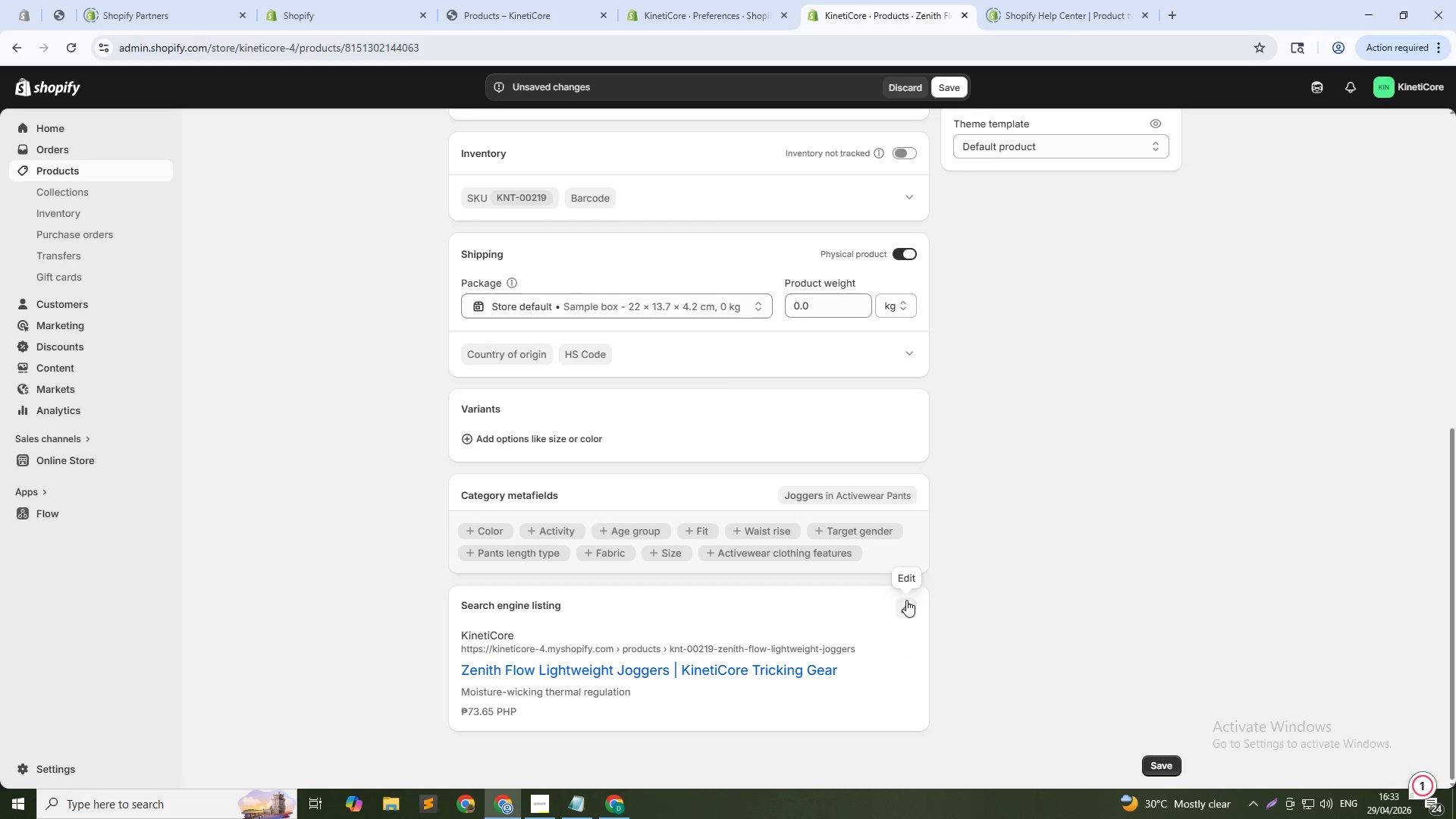 
left_click([906, 600])
 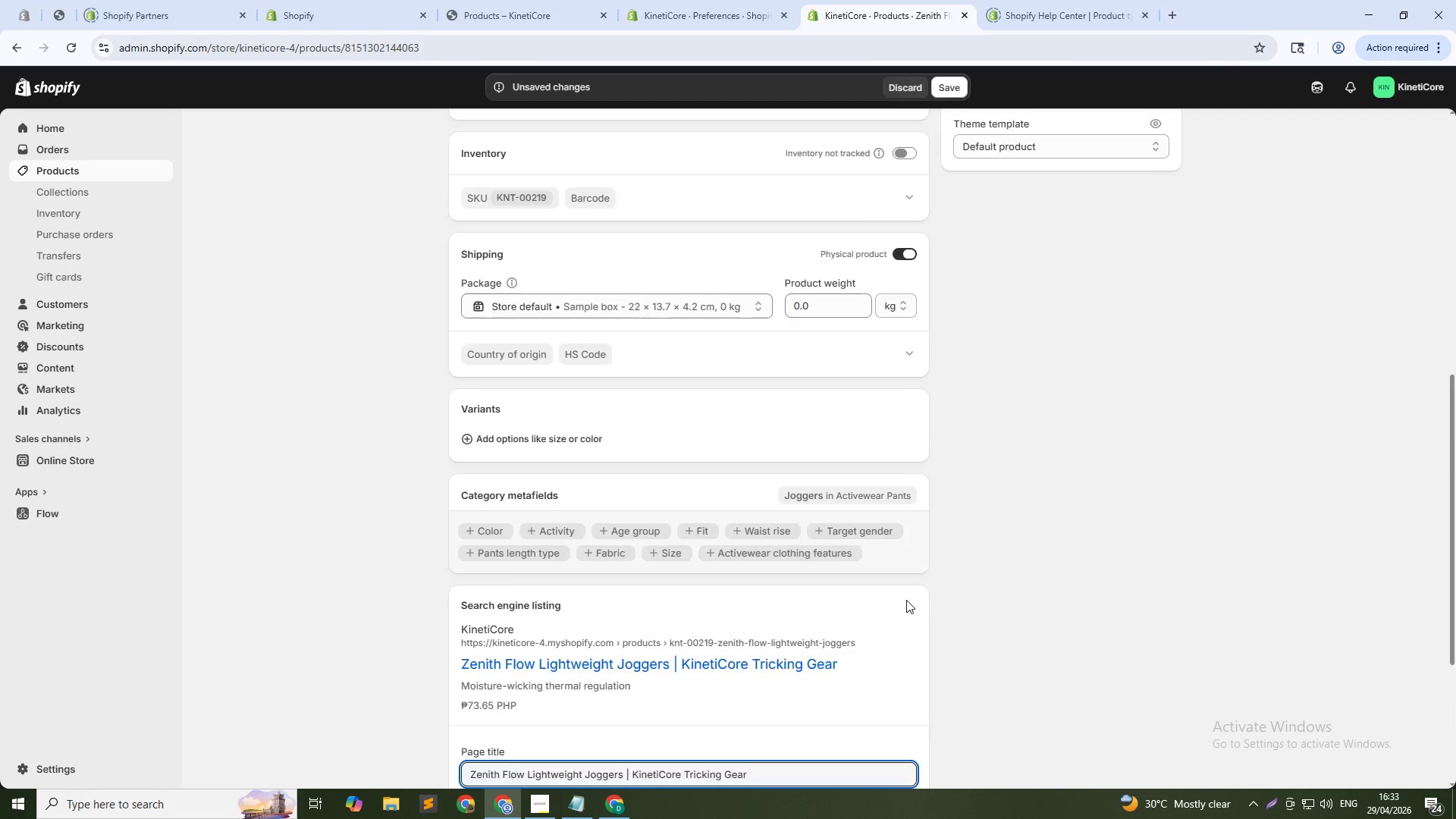 
scroll: coordinate [906, 600], scroll_direction: down, amount: 6.0
 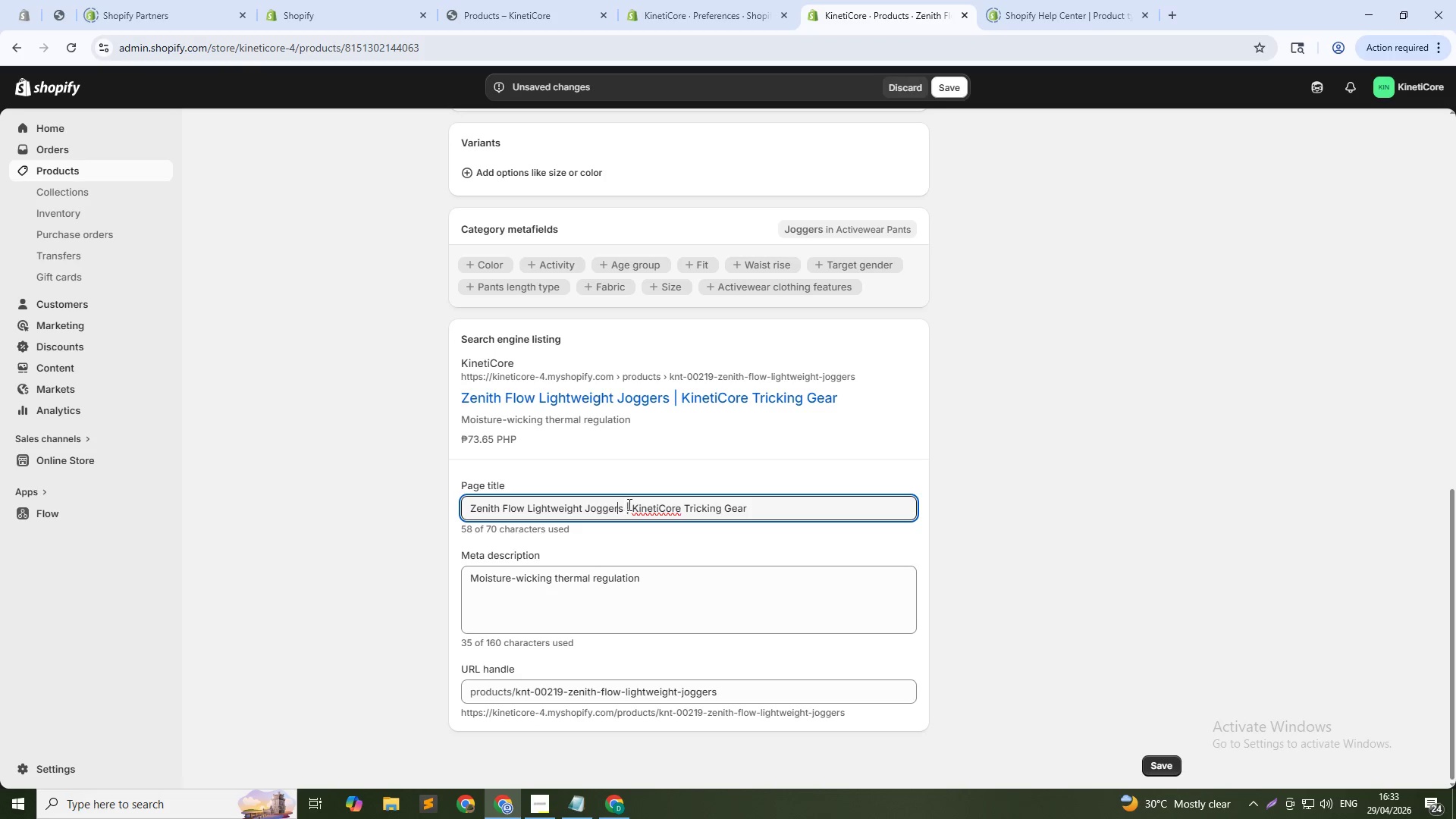 
left_click_drag(start_coordinate=[623, 505], to_coordinate=[993, 510])
 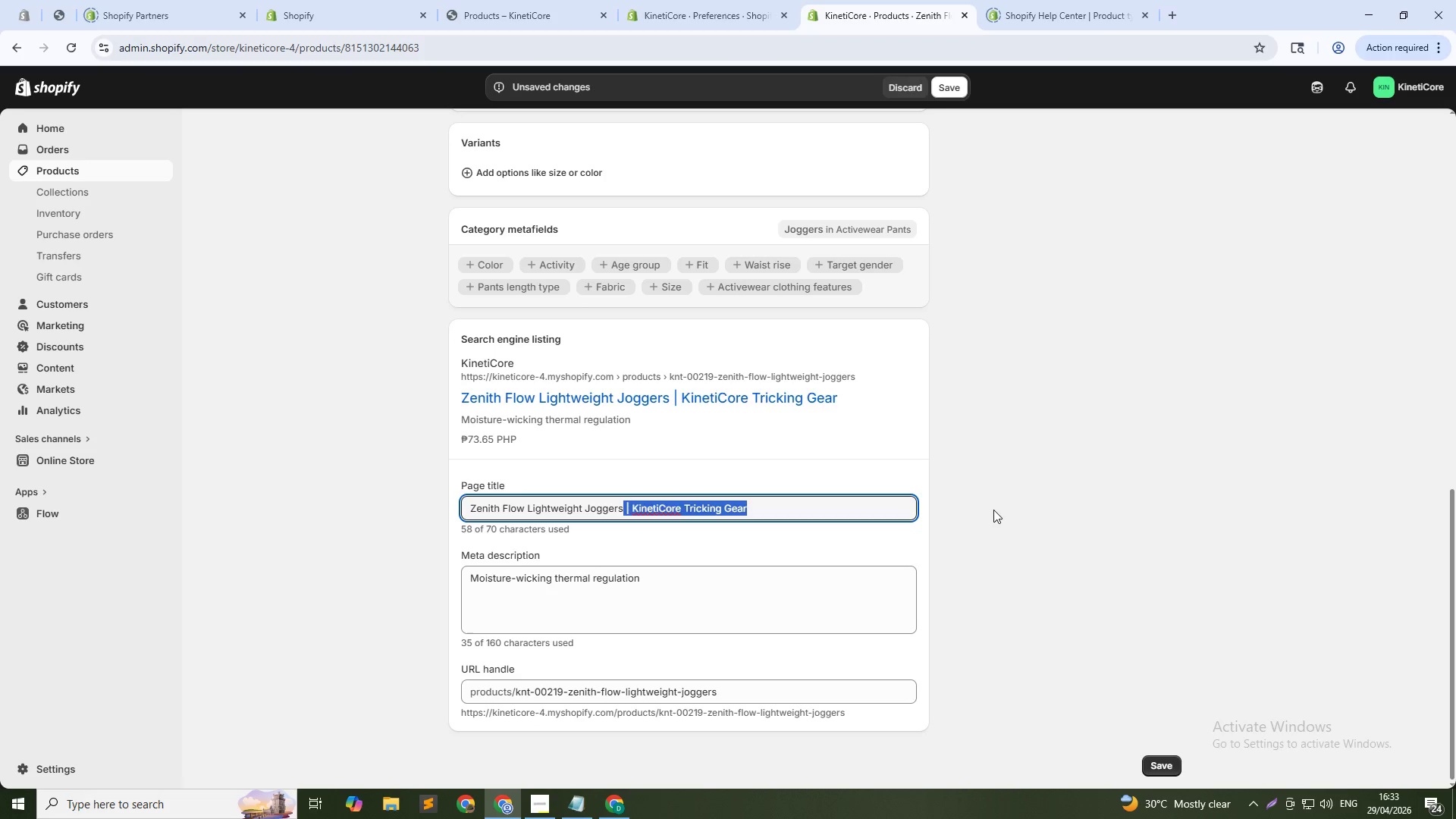 
key(Backspace)
 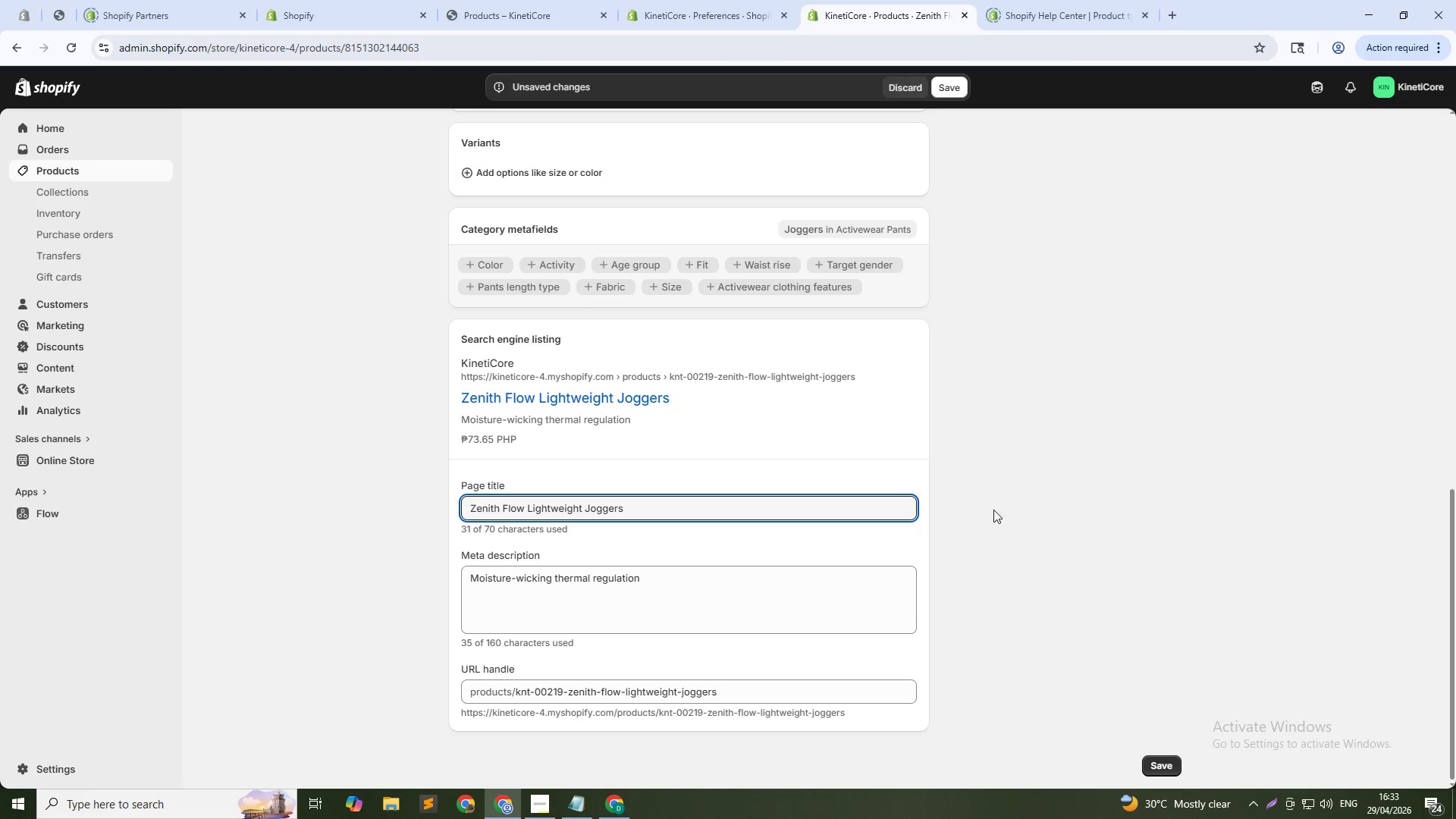 
type(The)
key(Backspace)
key(Backspace)
key(Backspace)
type( The )
key(Backspace)
type(rmal Regulation for Training)
 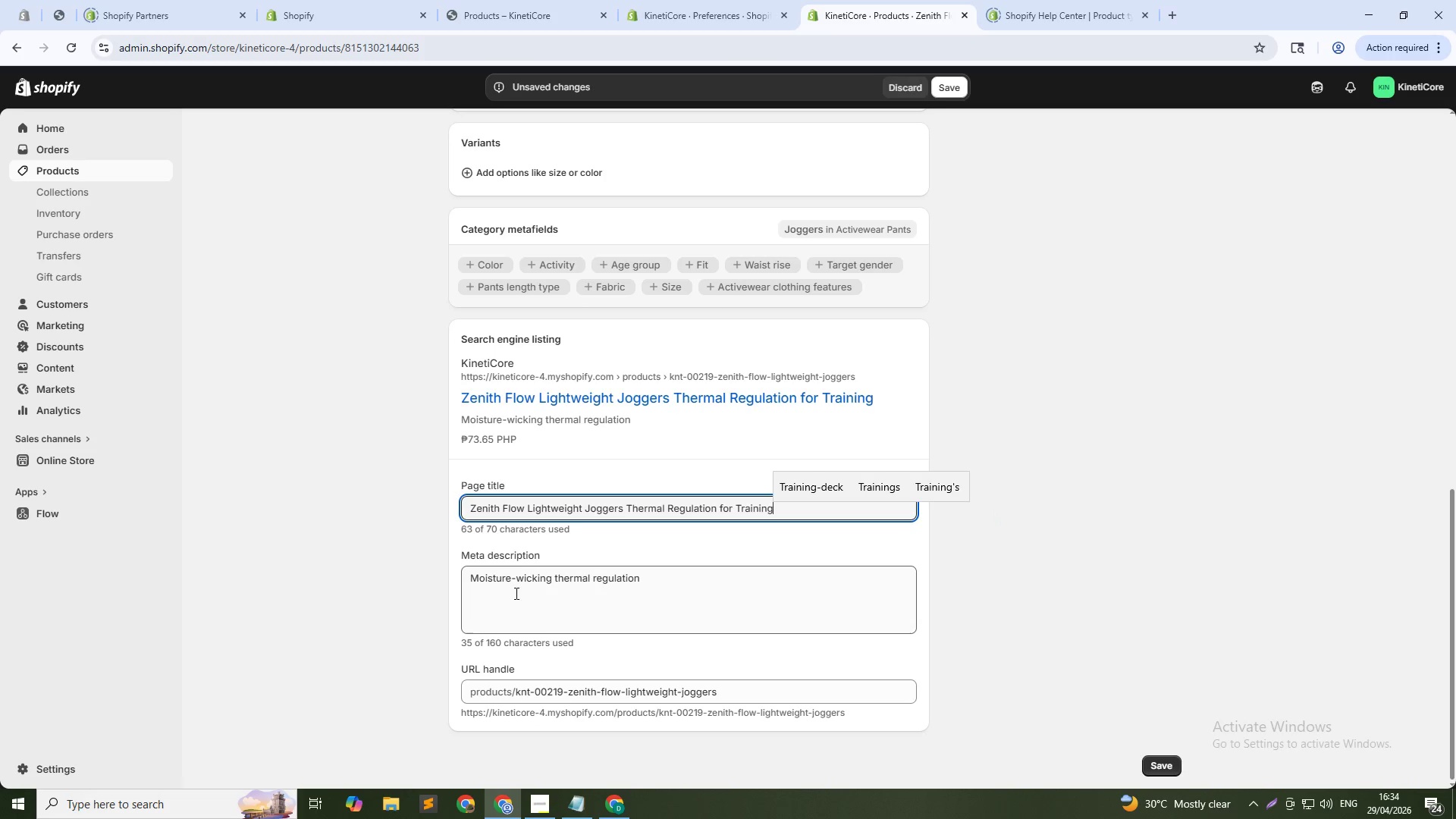 
left_click([519, 582])
 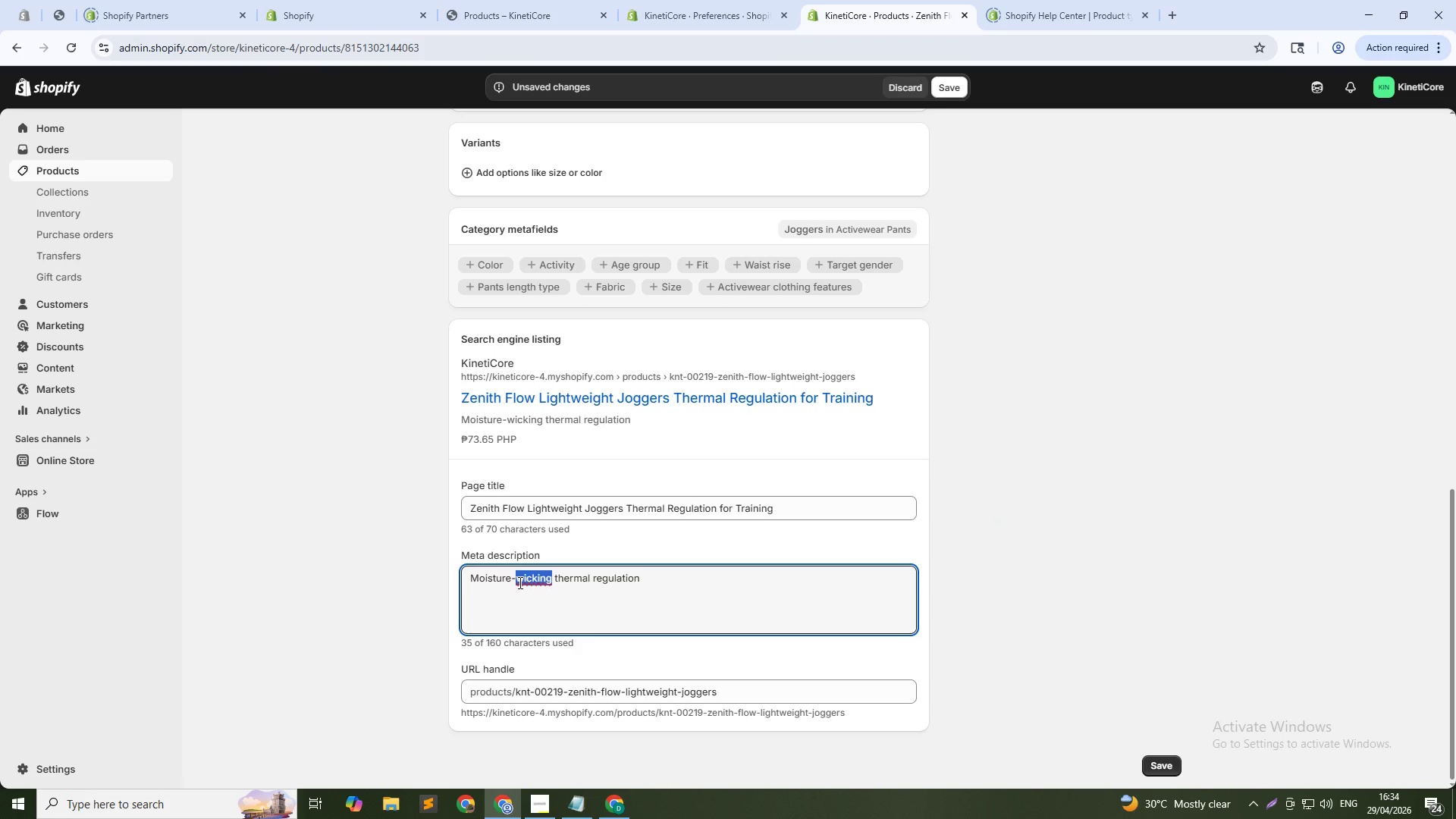 
double_click([519, 582])
 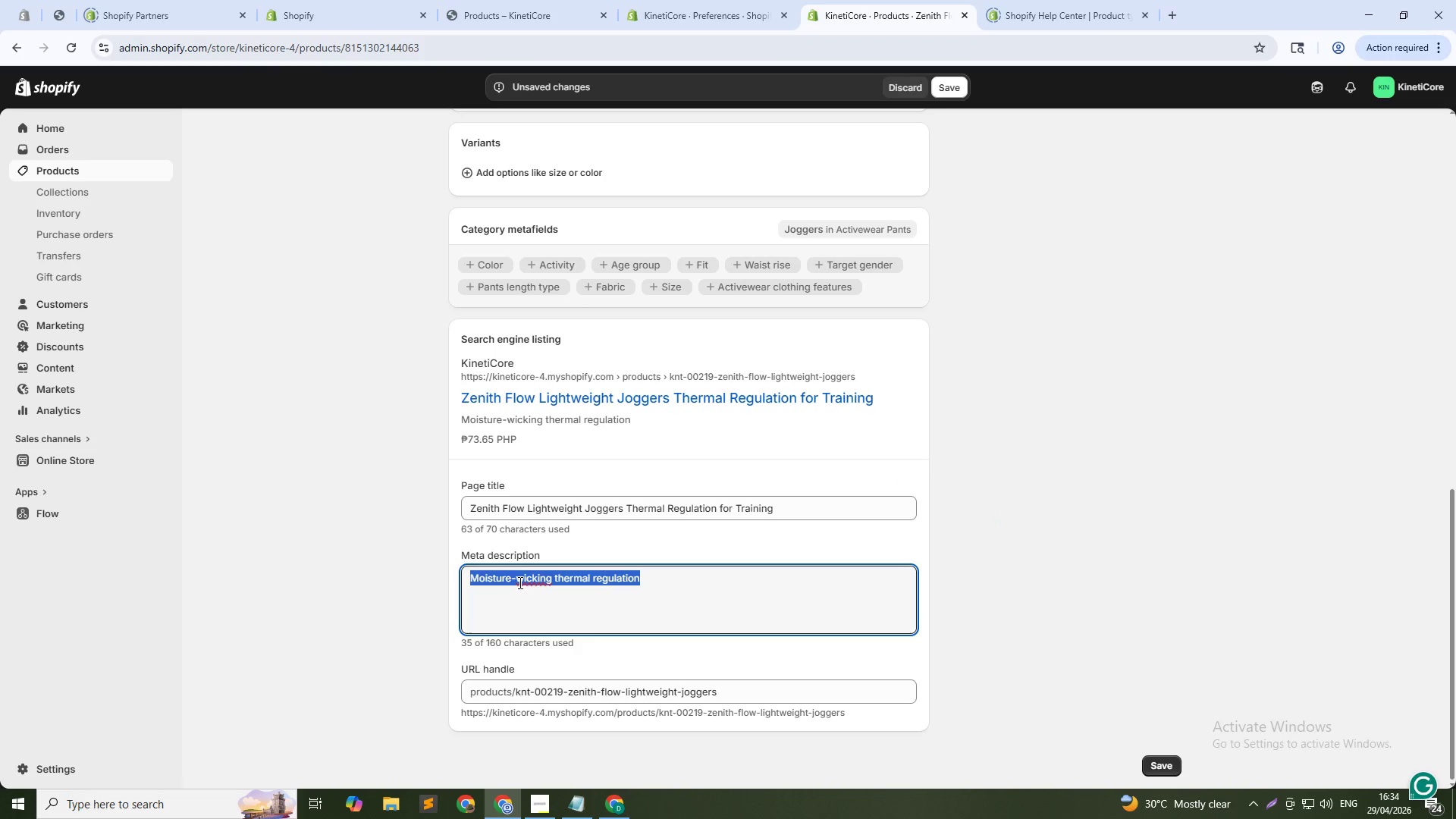 
type(Breathable mesh panels for temperature control. l)
key(Backspace)
type(Lightweight )
key(Backspace)
type(. For tricking and  martial arts.)
 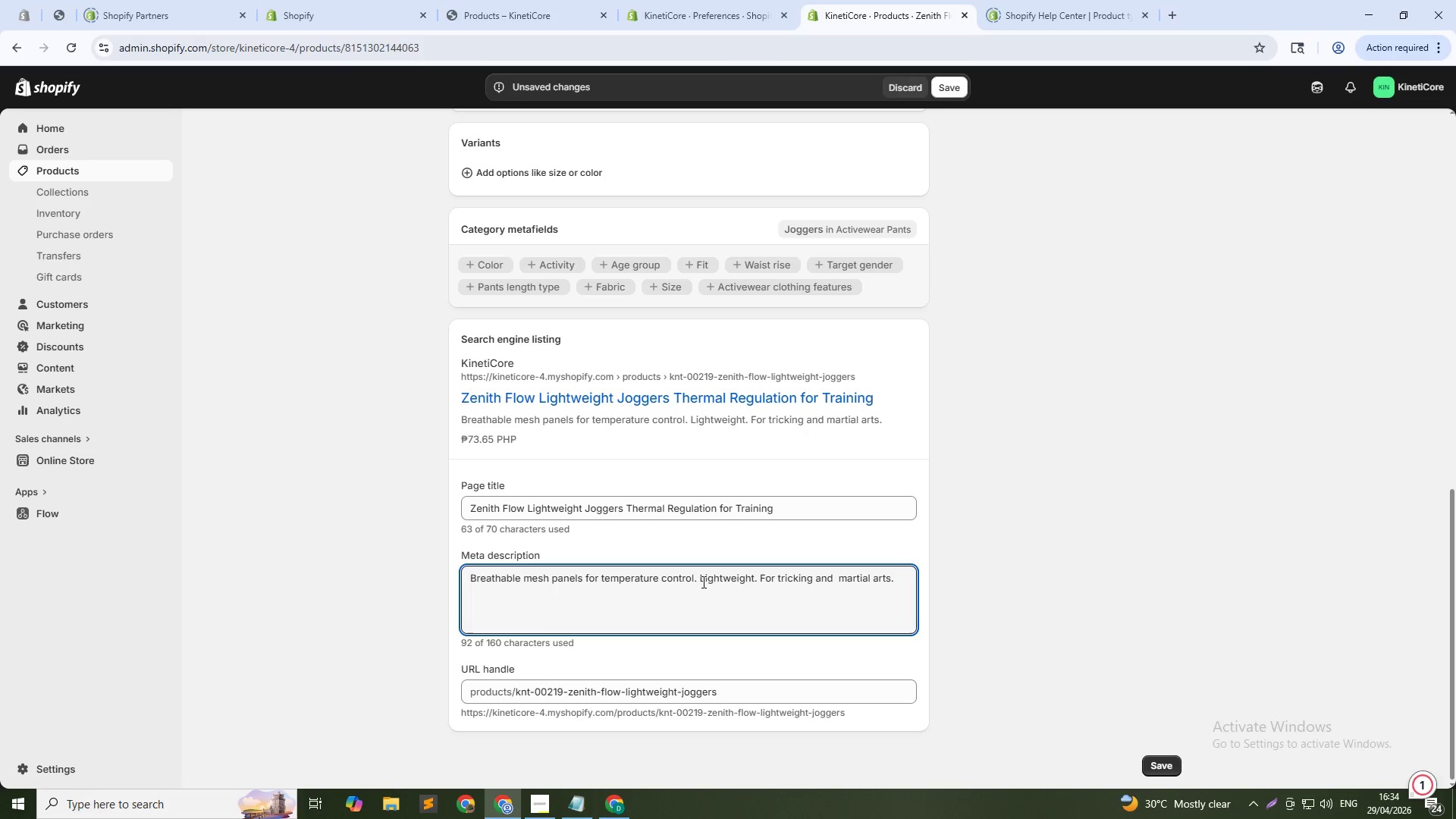 
left_click([698, 580])
 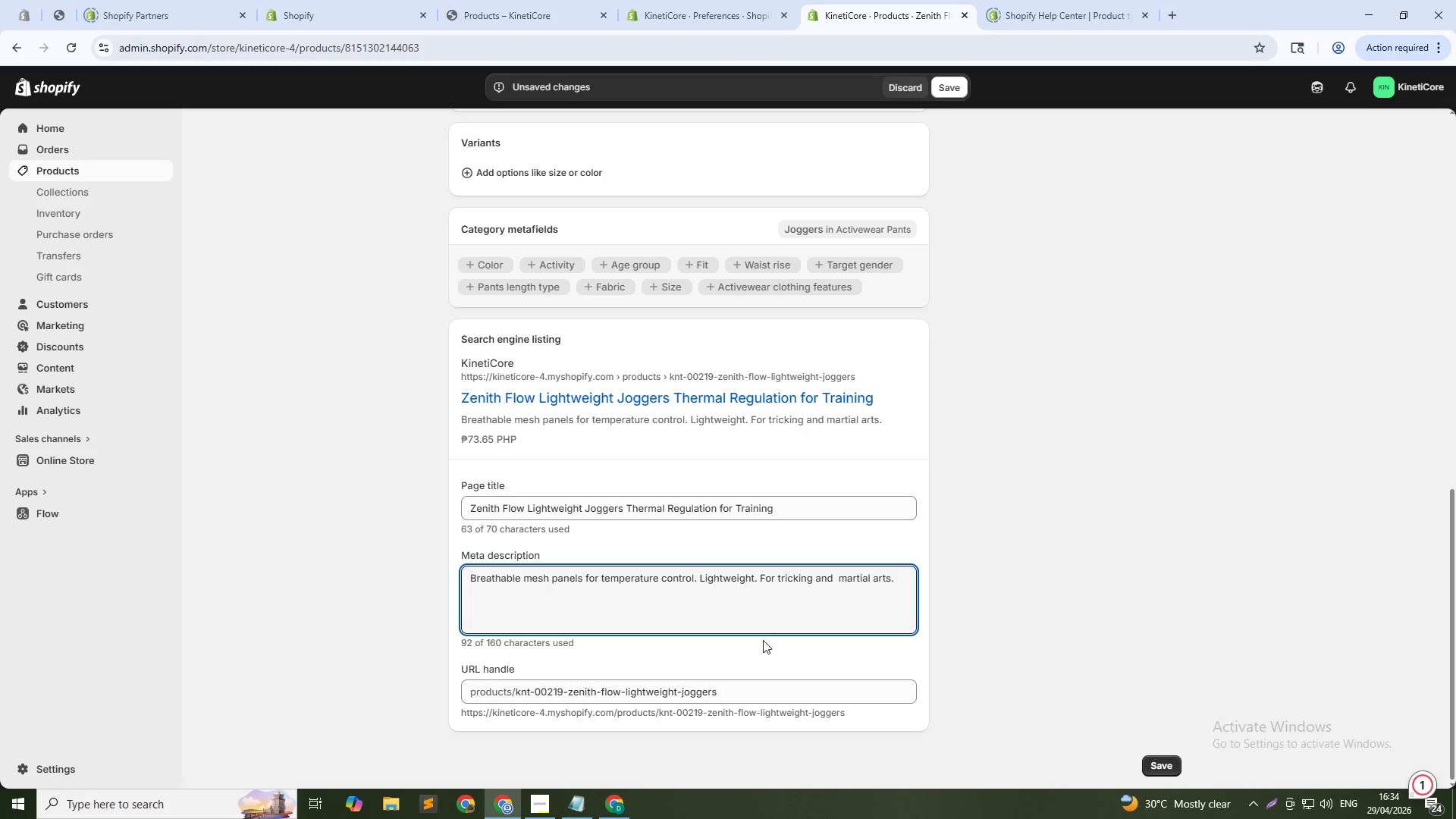 
scroll: coordinate [696, 592], scroll_direction: down, amount: 2.0
 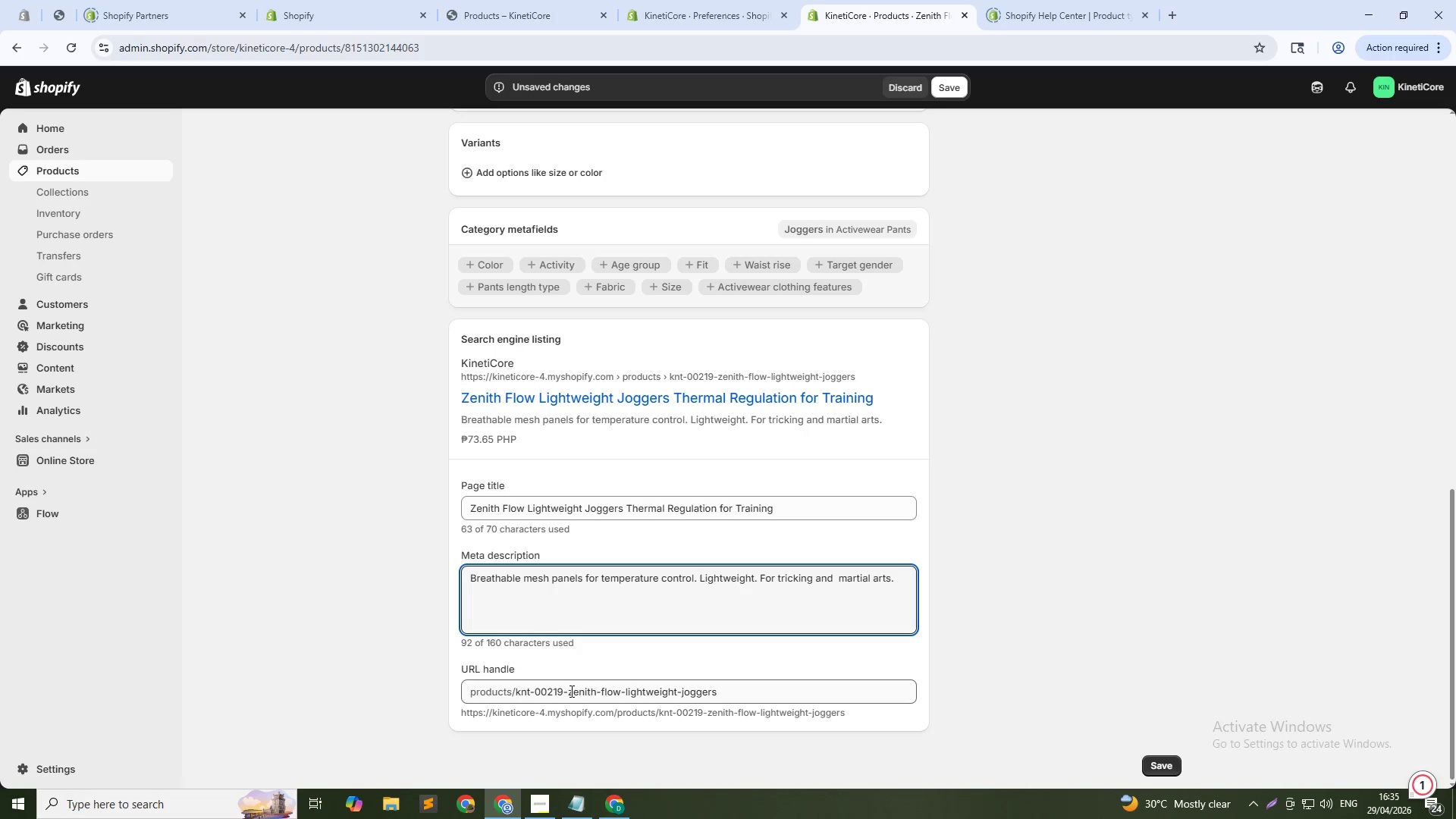 
left_click_drag(start_coordinate=[570, 691], to_coordinate=[513, 692])
 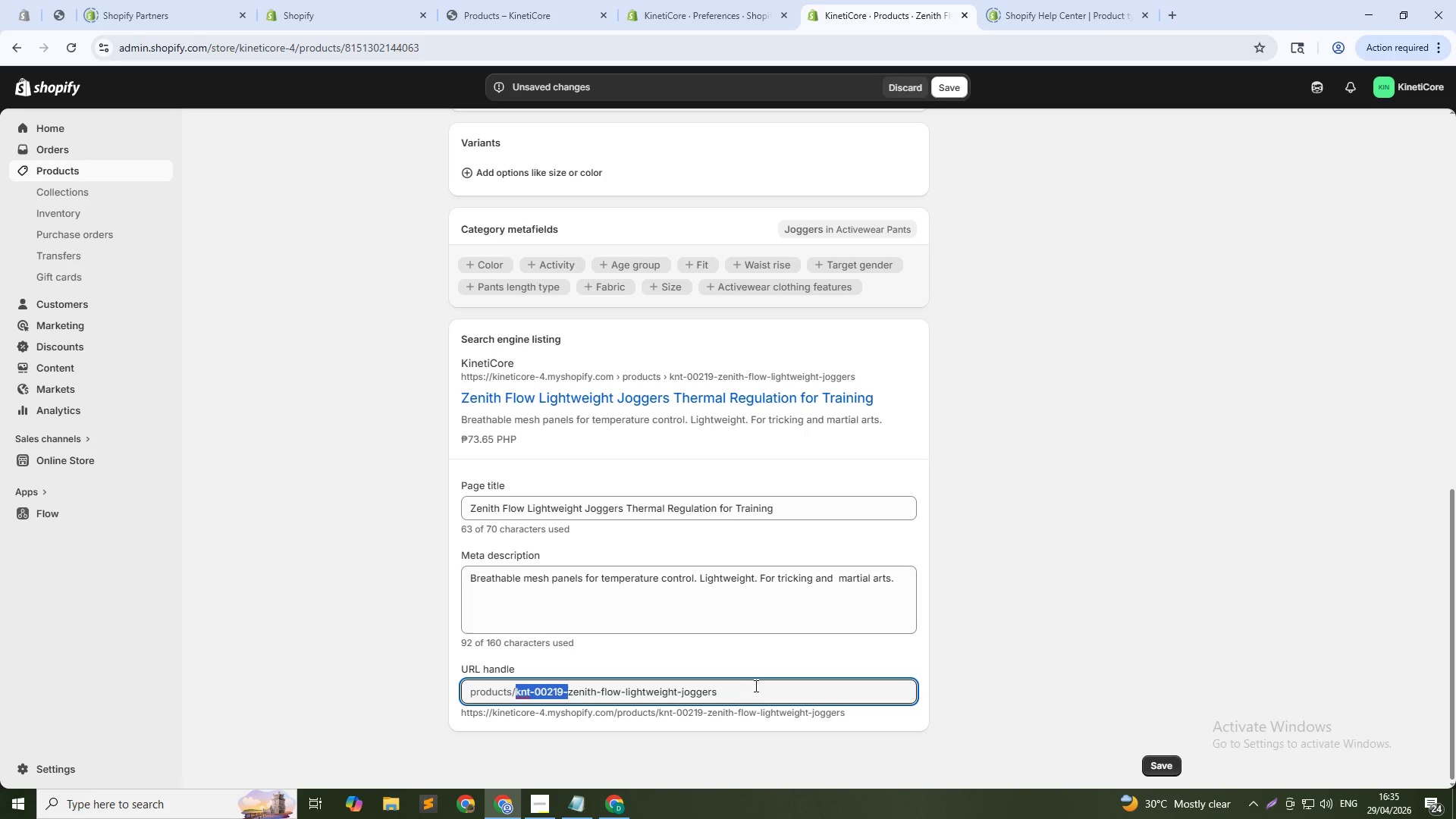 
key(Backspace)
 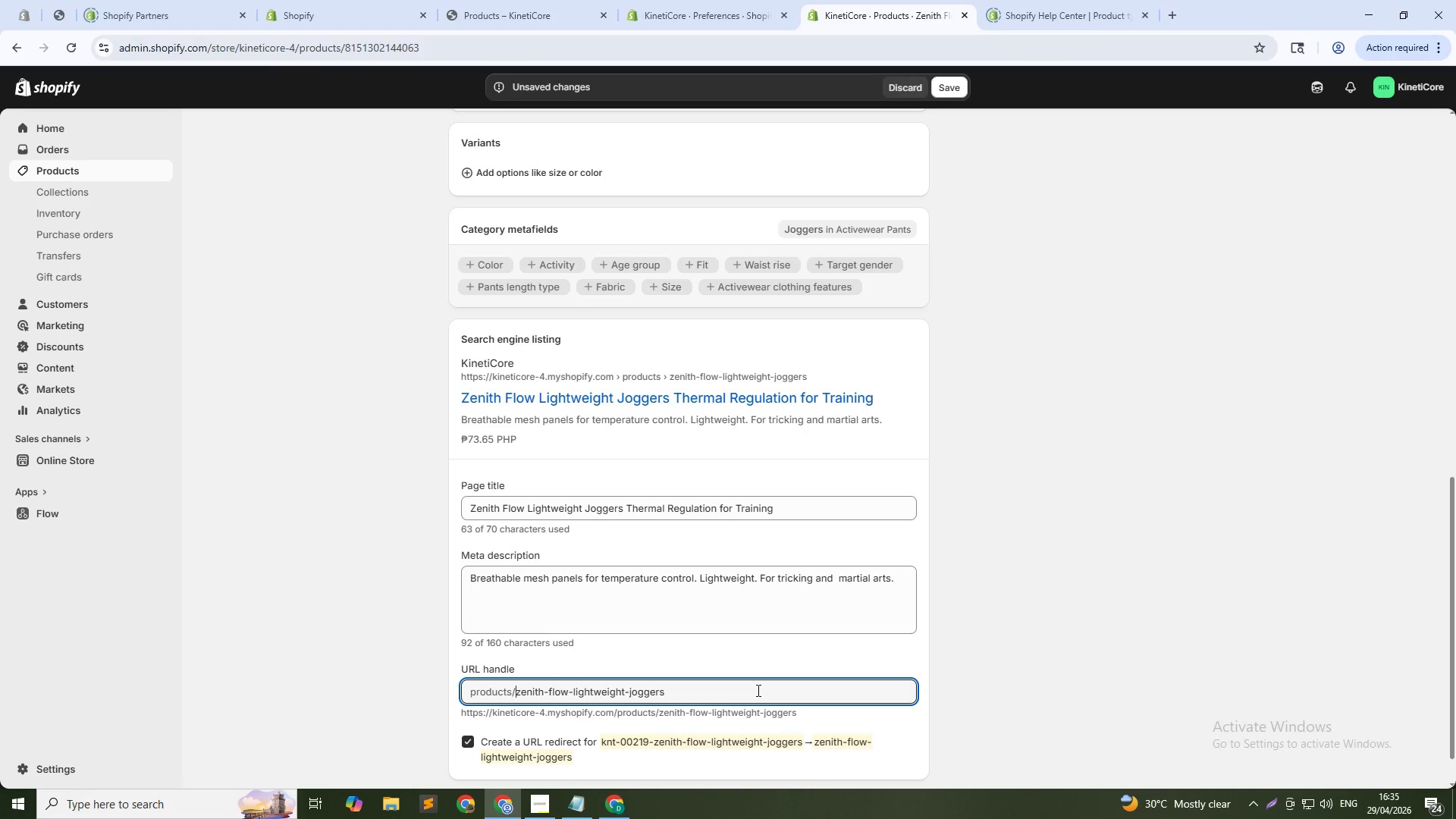 
left_click([757, 690])
 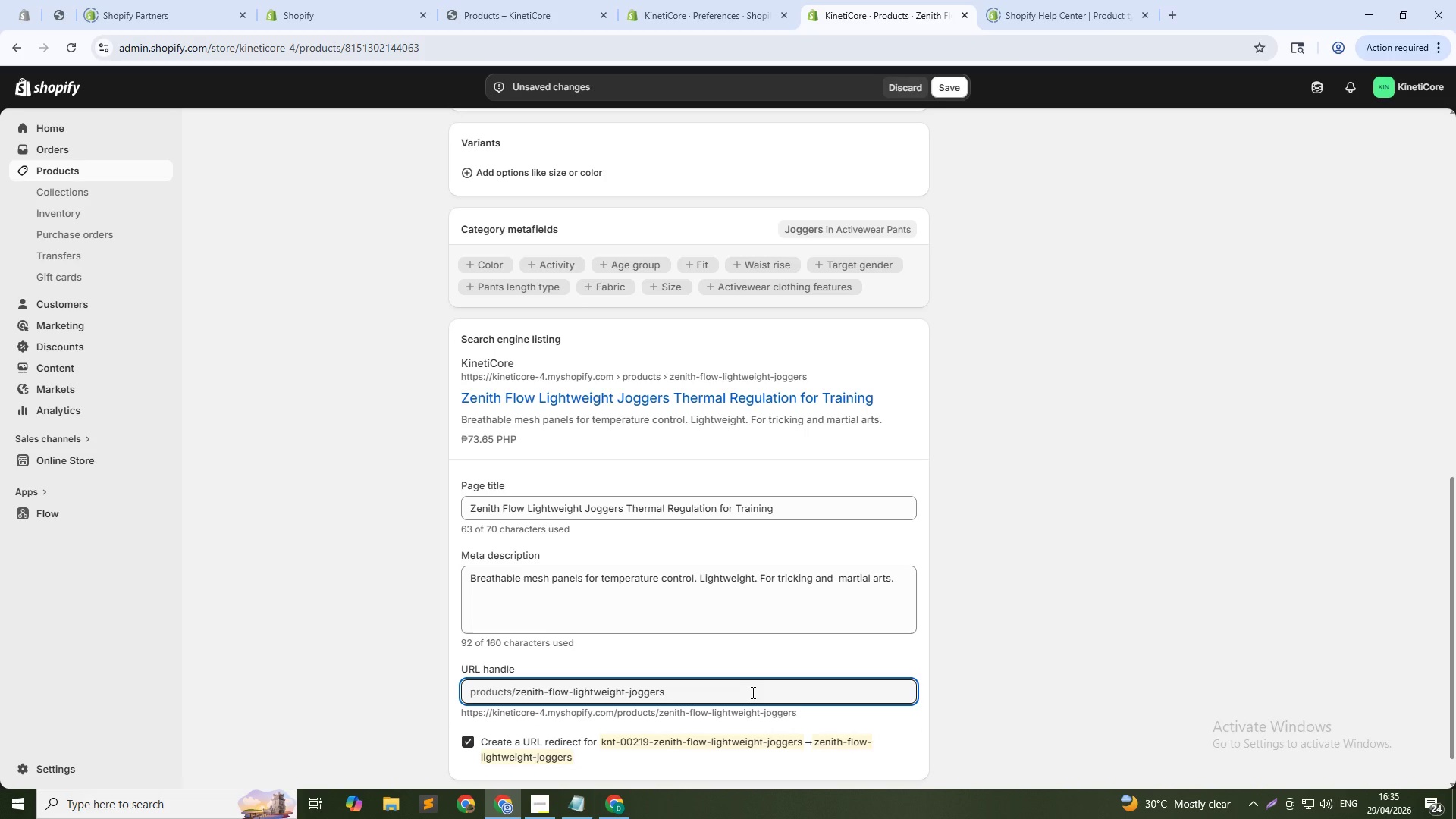 
type(-219)
 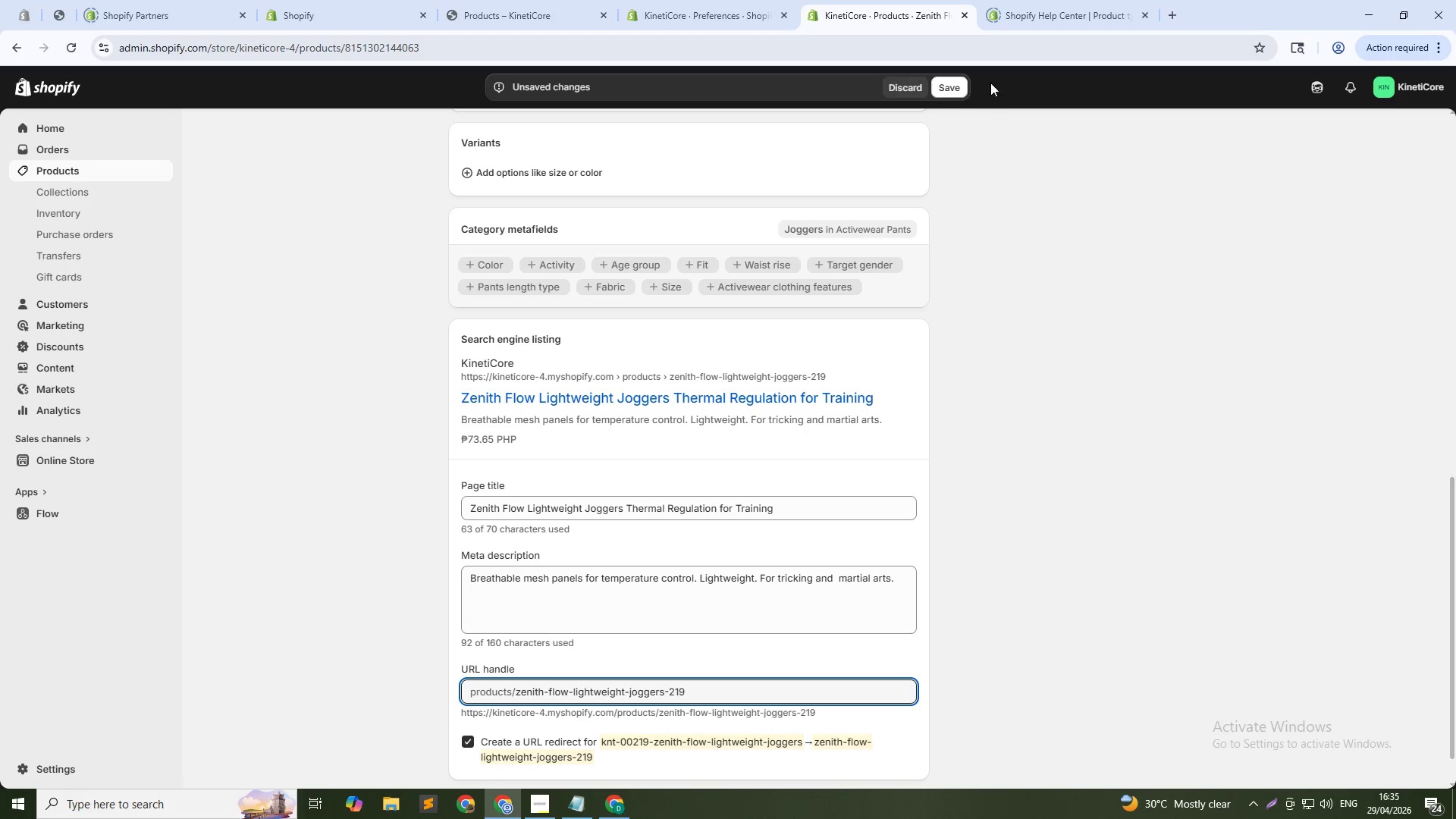 
left_click([958, 95])
 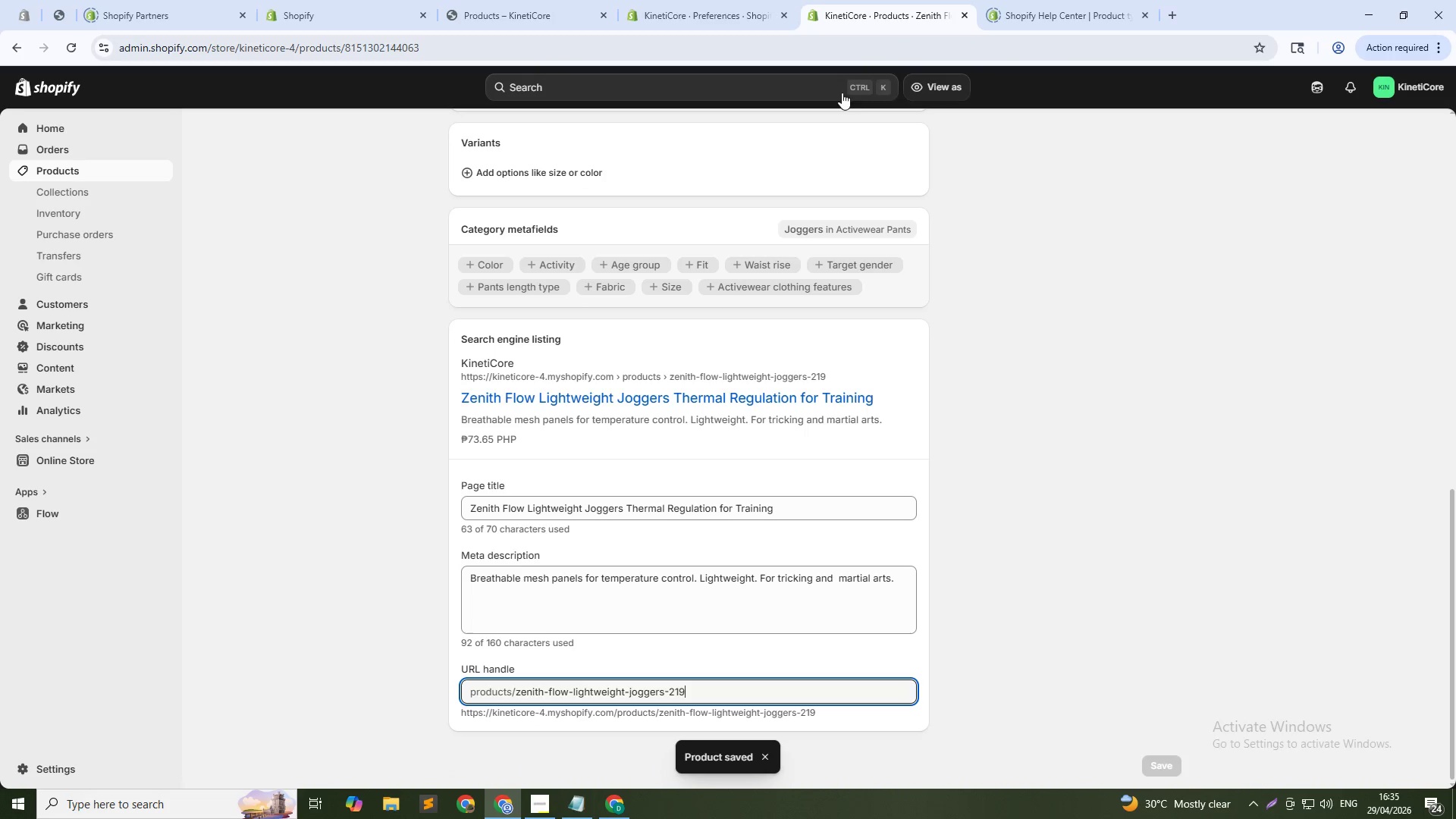 
wait(6.3)
 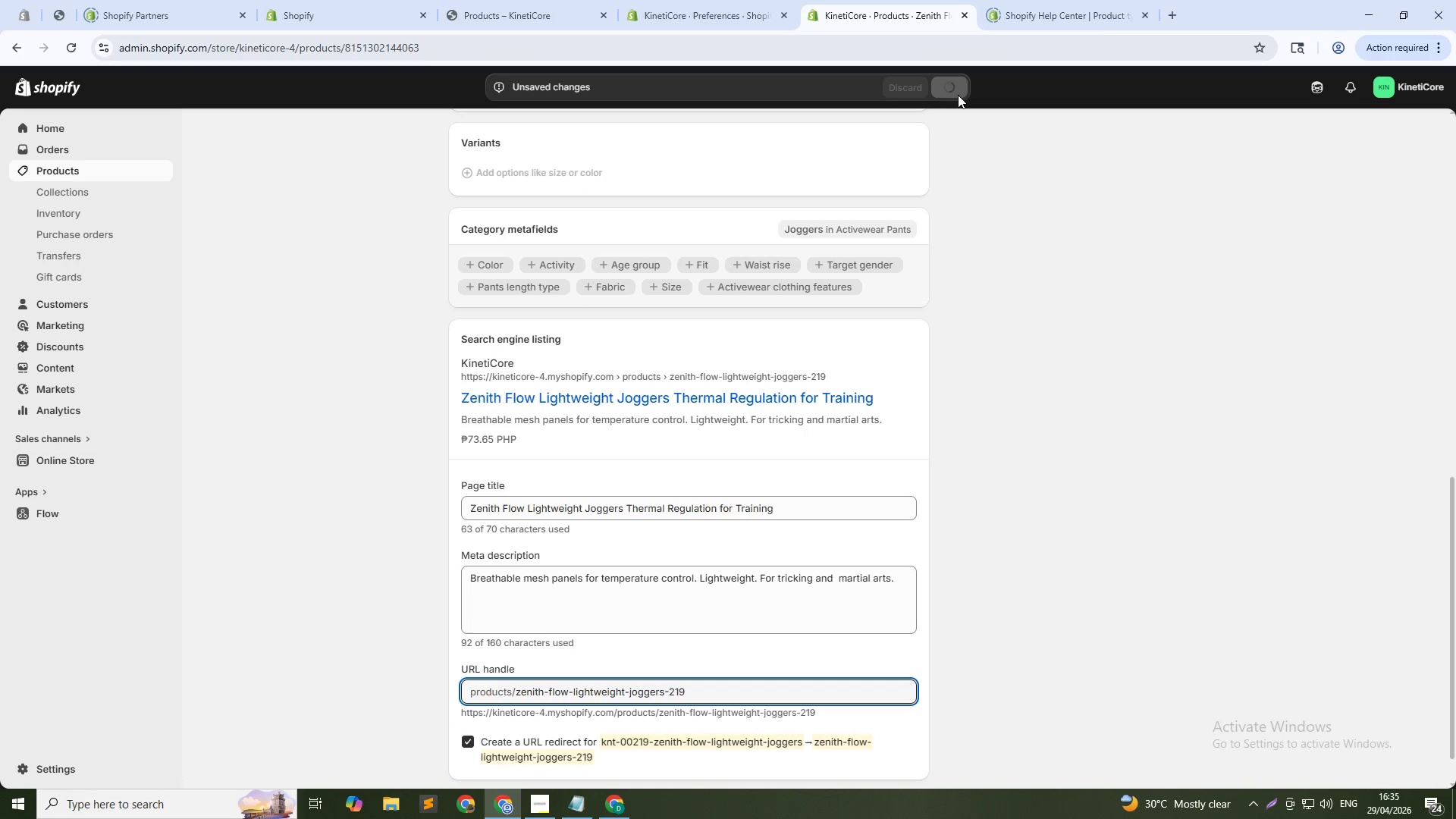 
left_click([67, 174])
 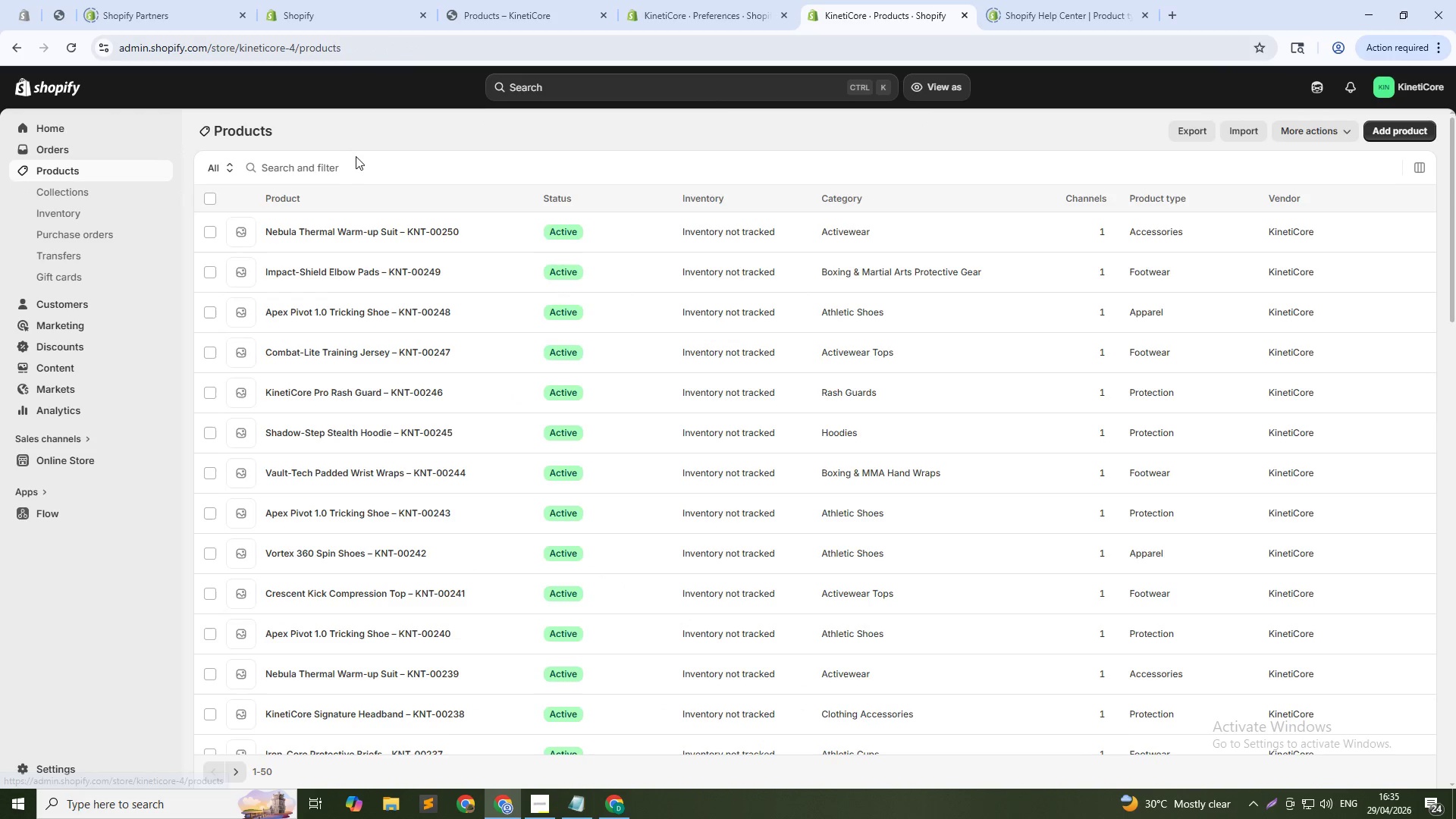 
left_click([347, 163])
 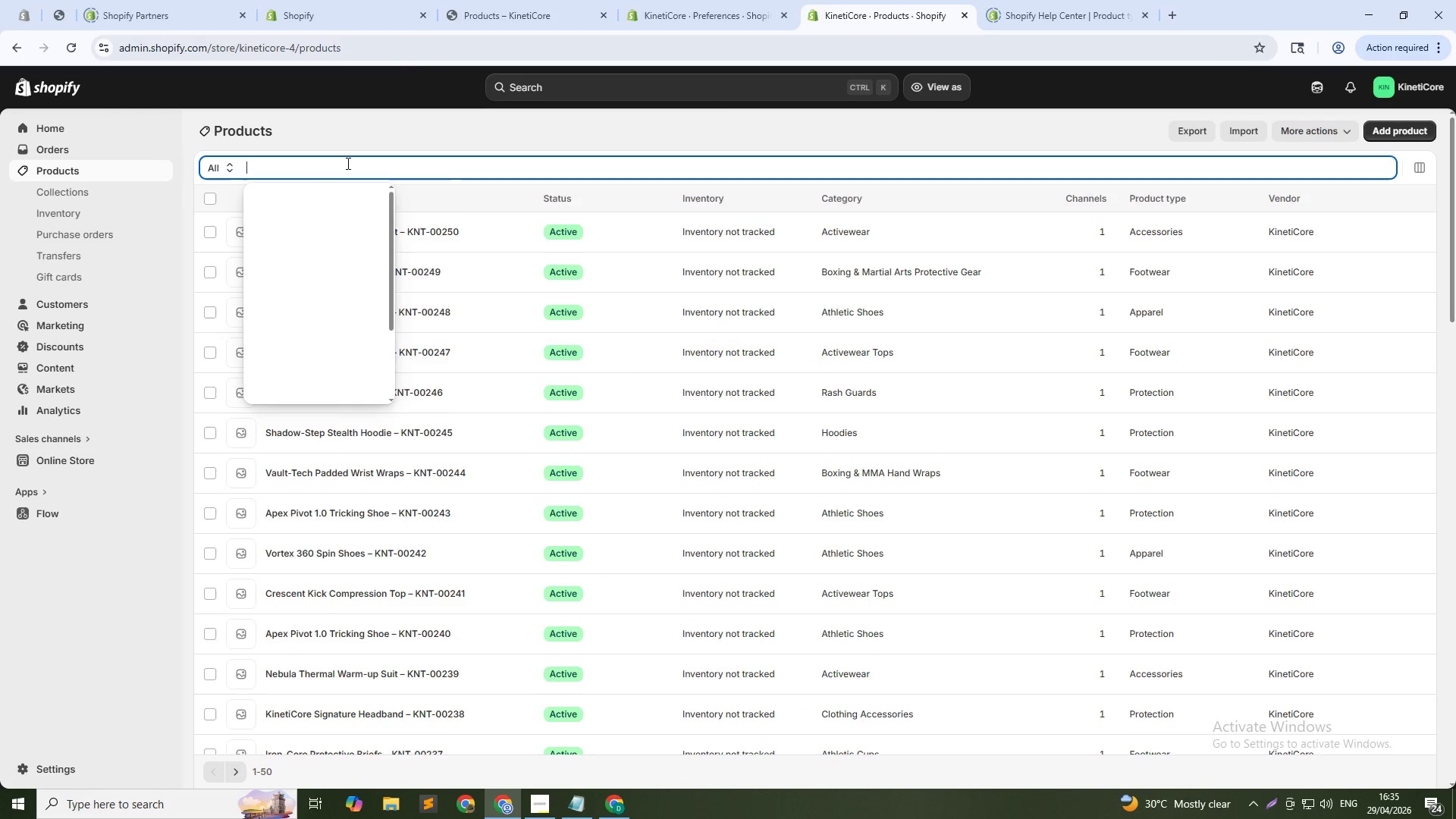 
key(Control+V)
 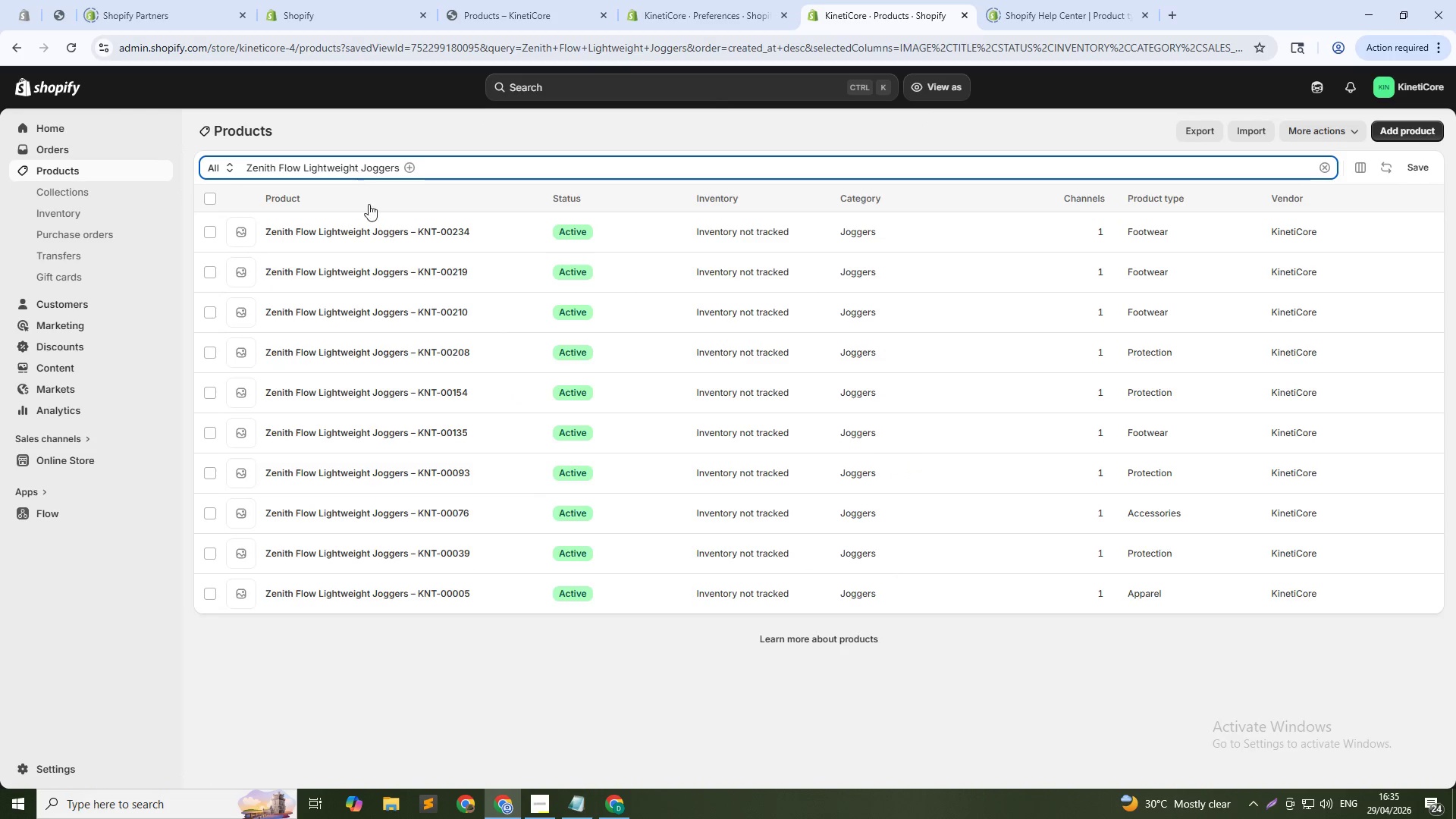 
left_click([379, 234])
 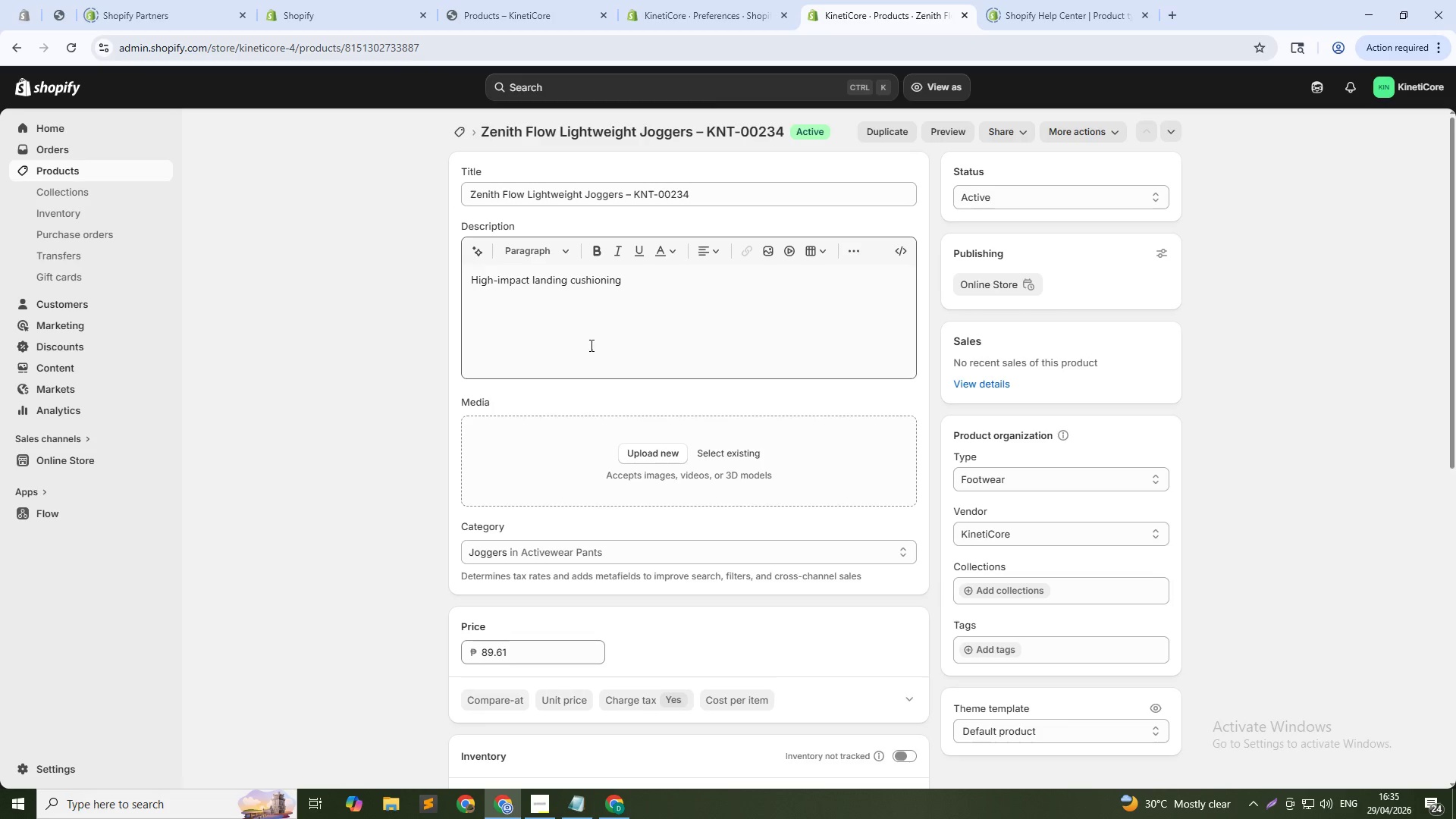 
double_click([565, 274])
 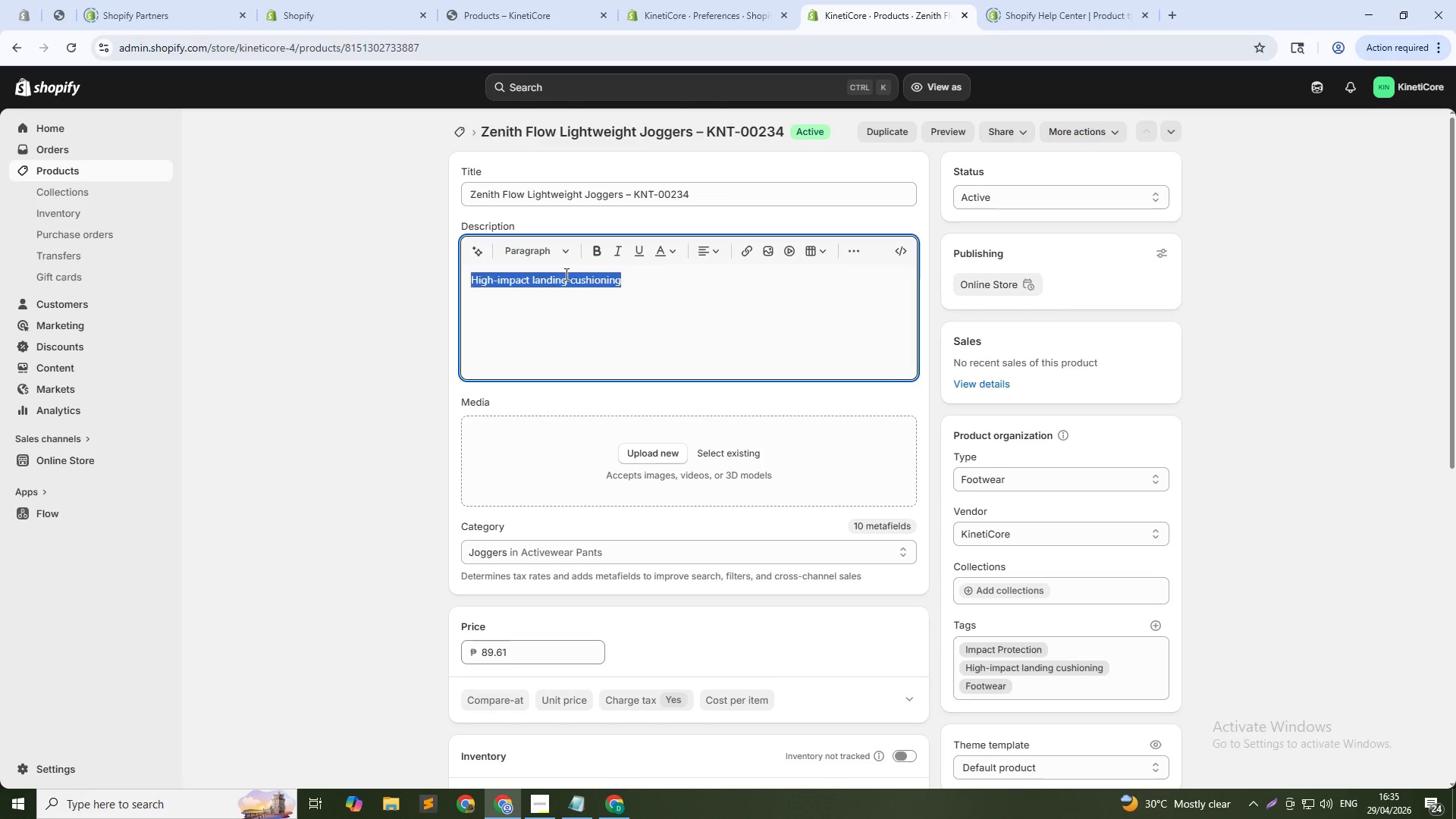 
triple_click([565, 274])
 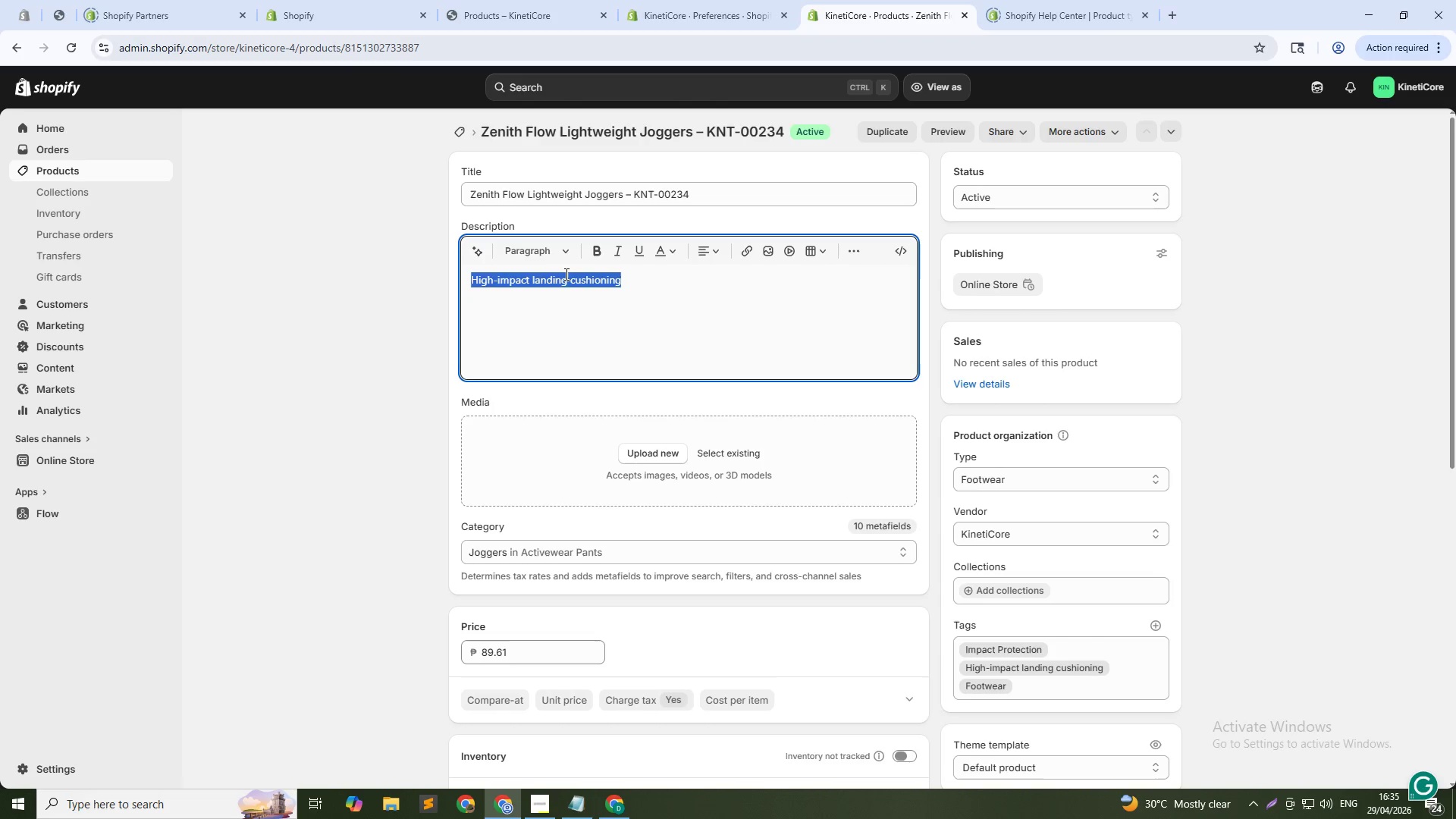 
key(CapsLock)
 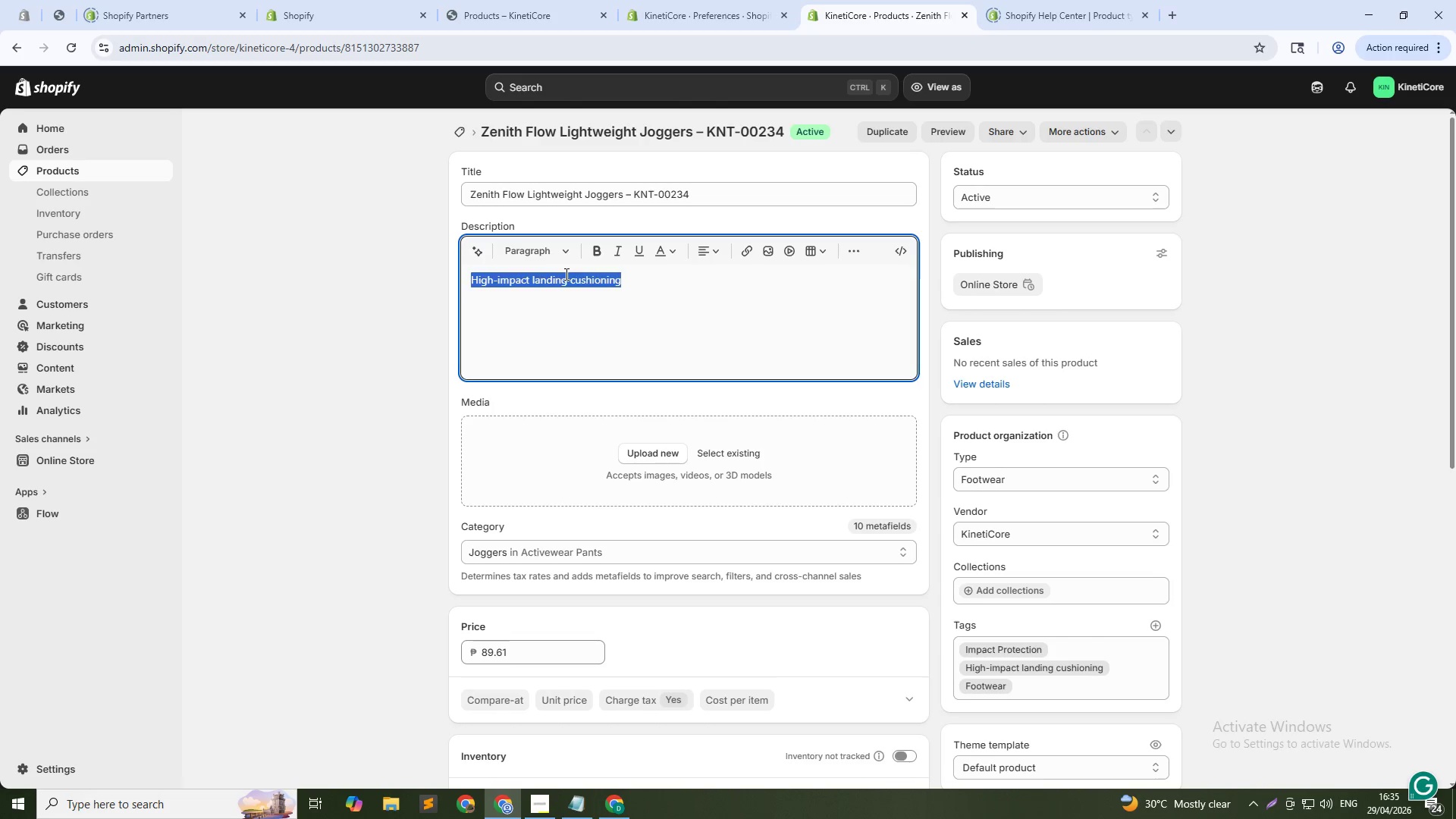 
key(E)
 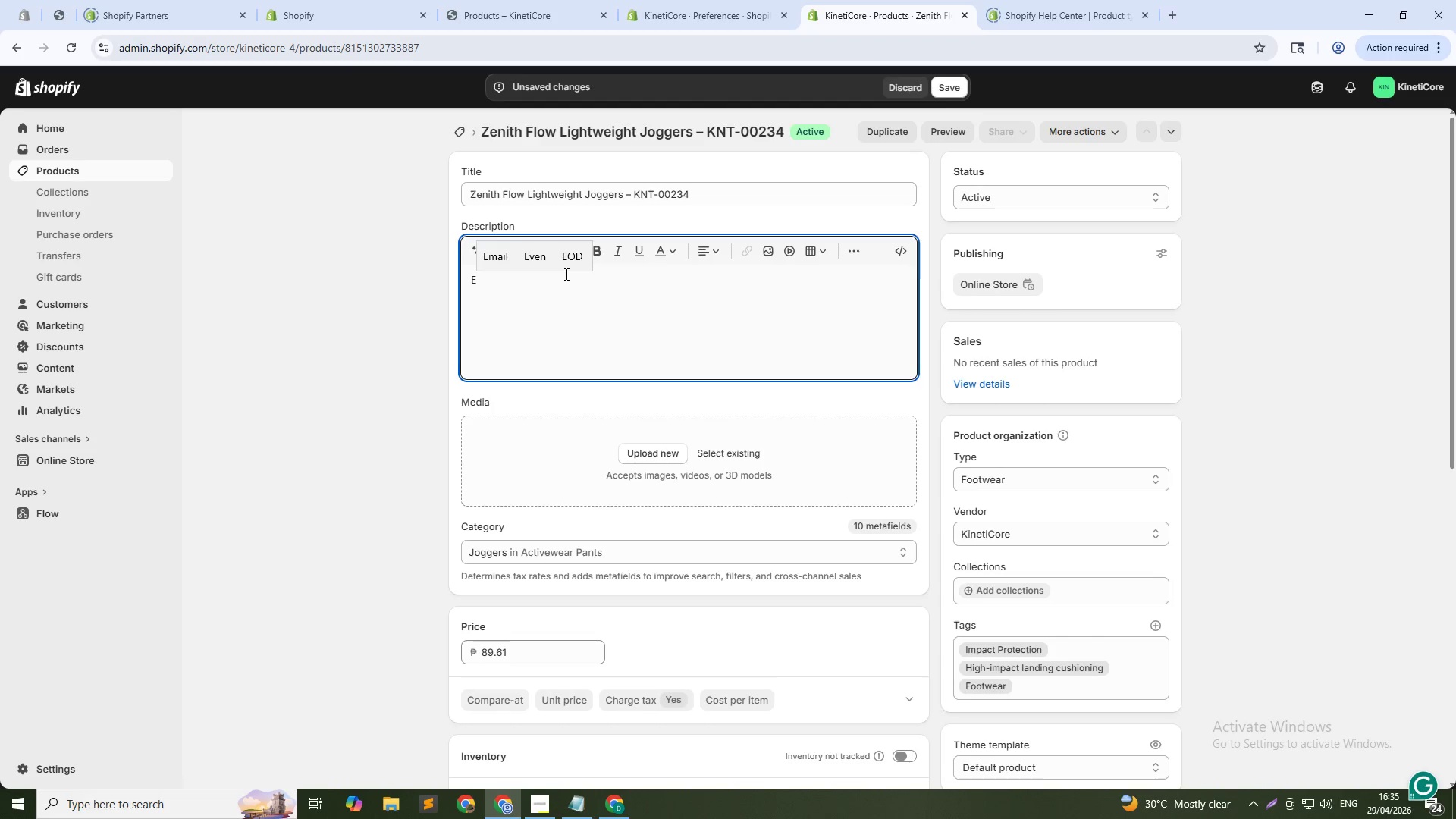 
key(Backspace)
 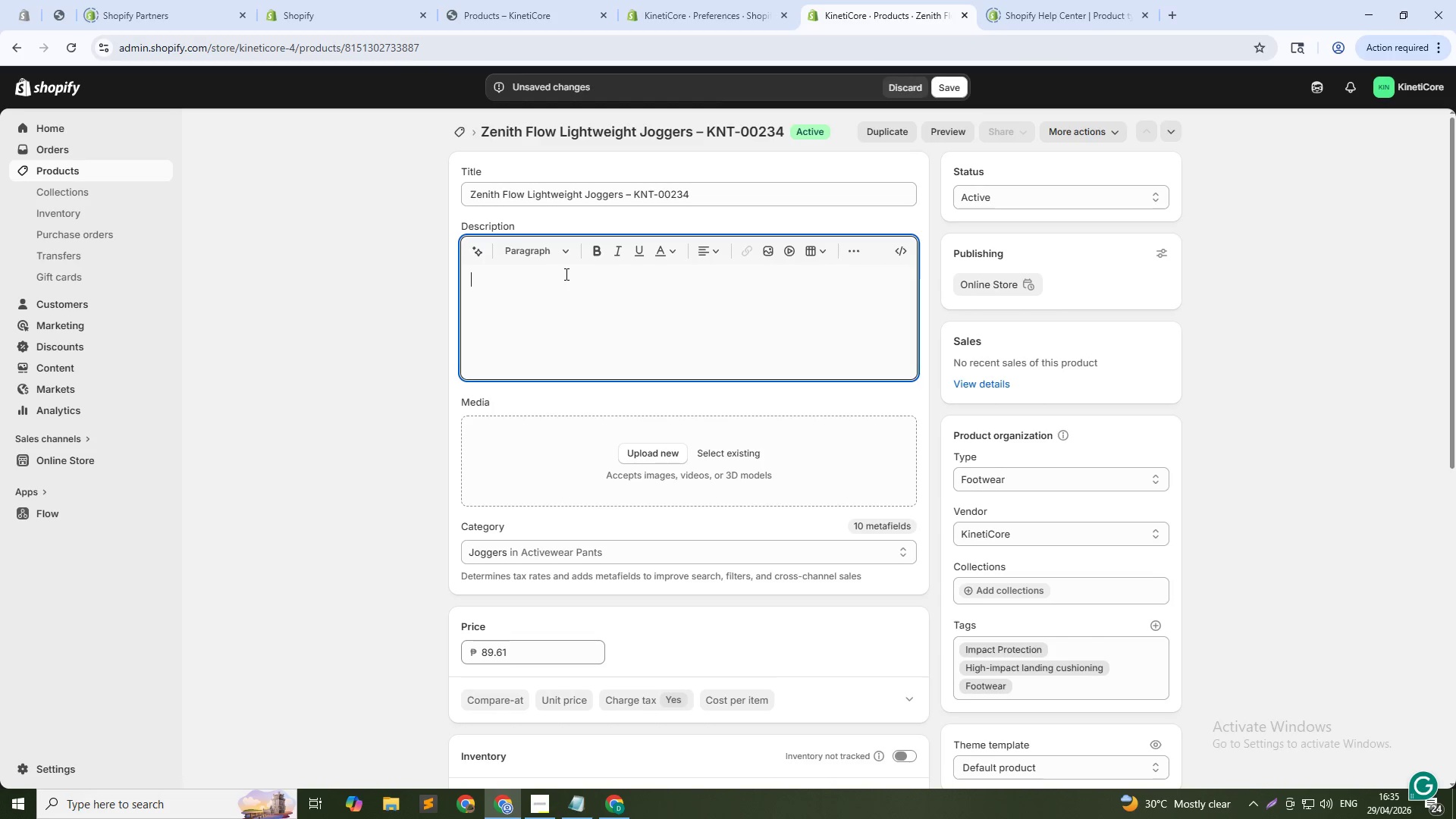 
key(Control+ControlLeft)
 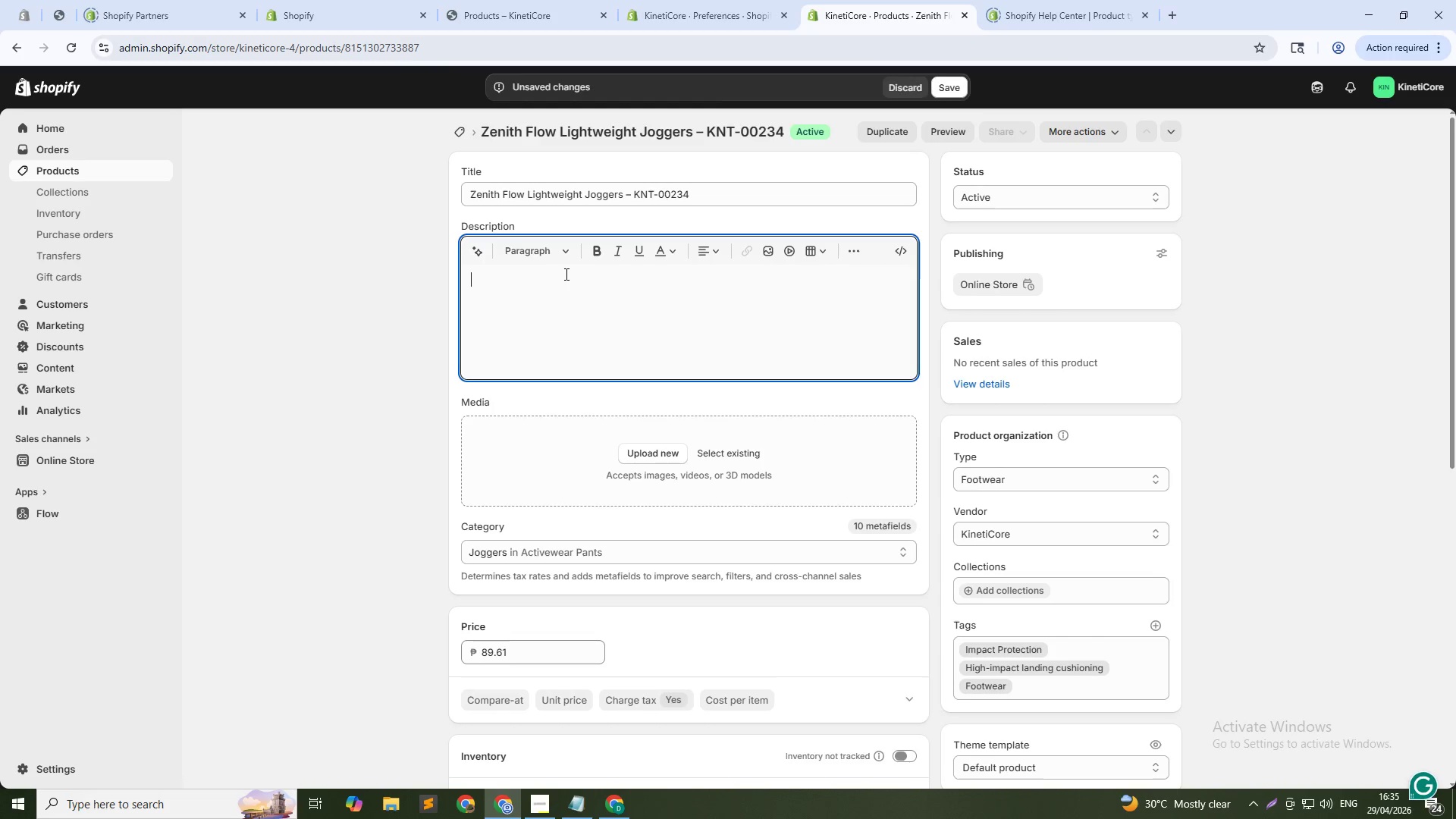 
key(Control+V)
 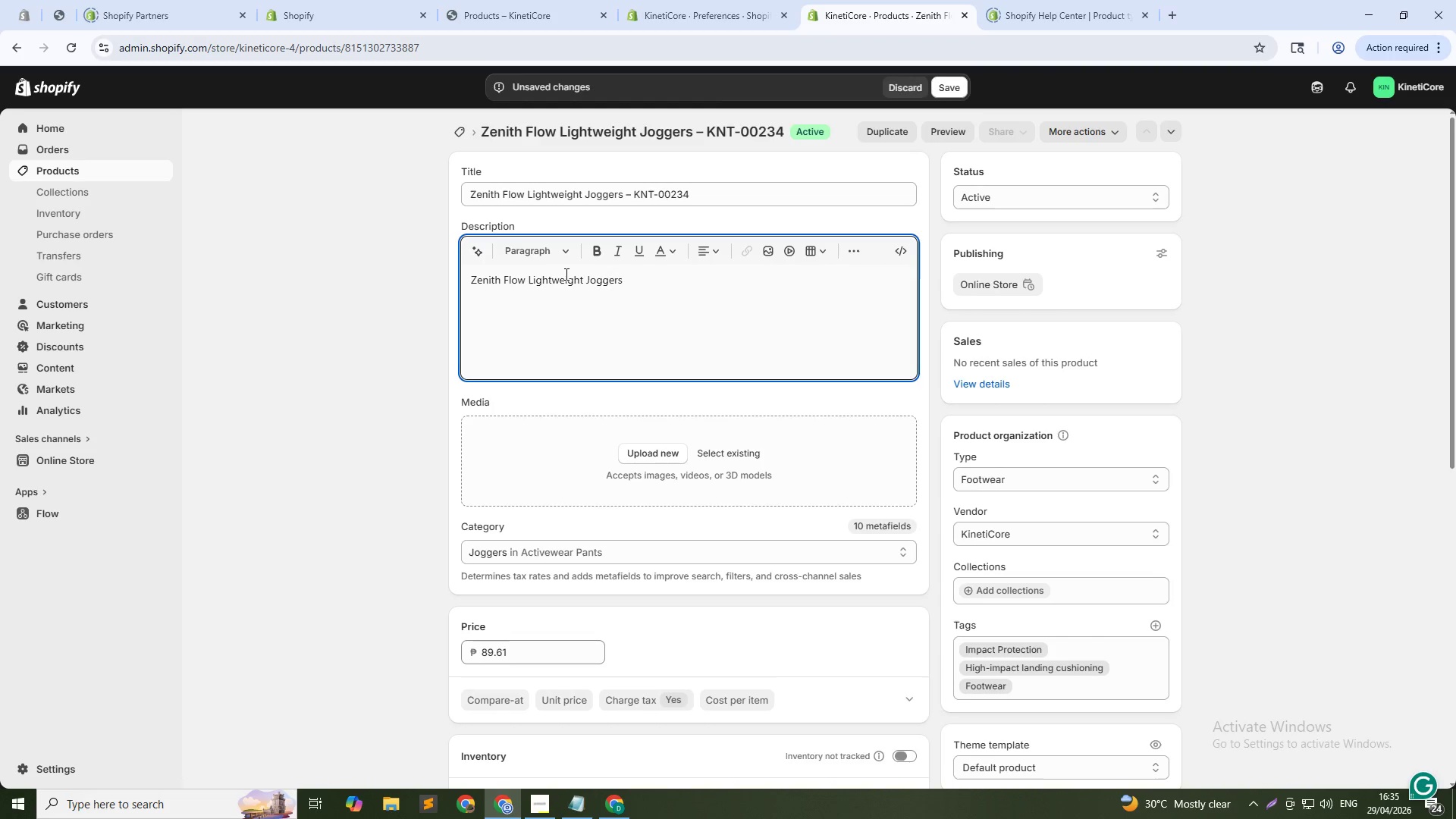 
type( FEATURE)
key(Backspace)
key(Backspace)
key(Backspace)
key(Backspace)
key(Backspace)
key(Backspace)
key(Backspace)
type(feature extra foam padding in the knees and seat for maximum impact pro)
 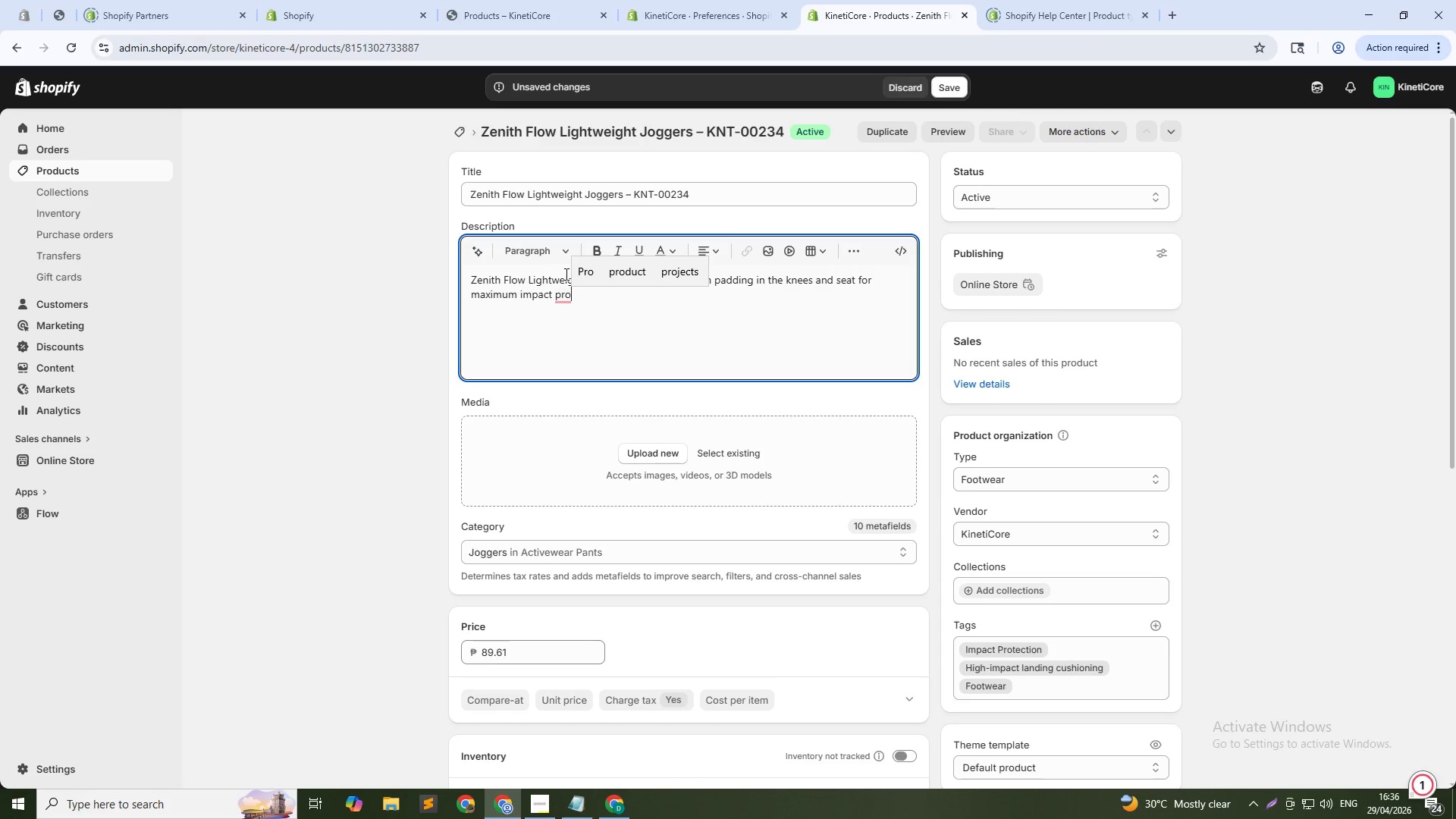 
wait(8.2)
 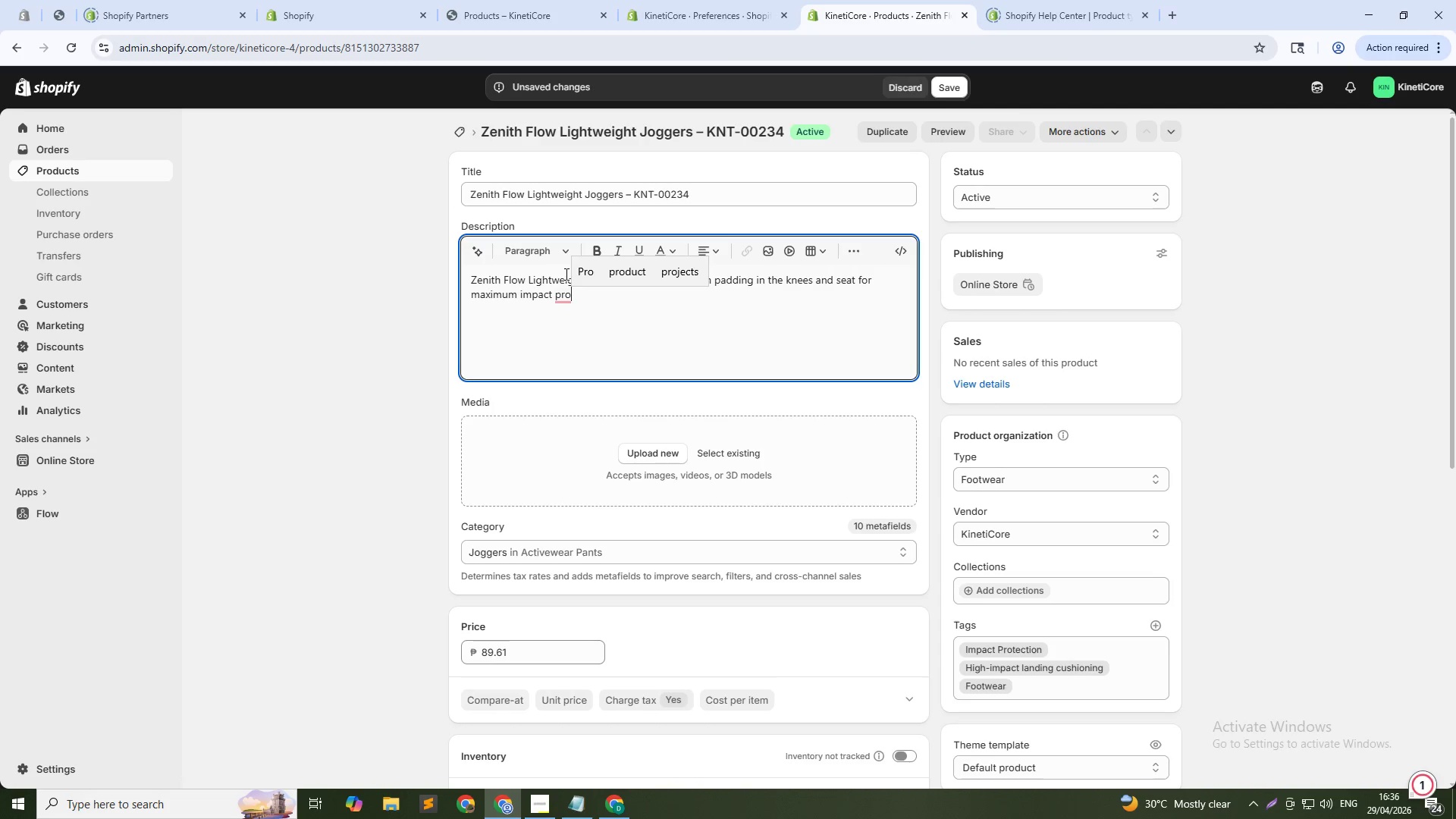 
type(tction during hard landings. Th lightweight fabric keeps you cool while the apered design stays out of your way. Breathable mesh panels release heat. Built for elite athletes who train hight)
key(Backspace)
type(-impact mover)
key(Backspace)
type(s.)
 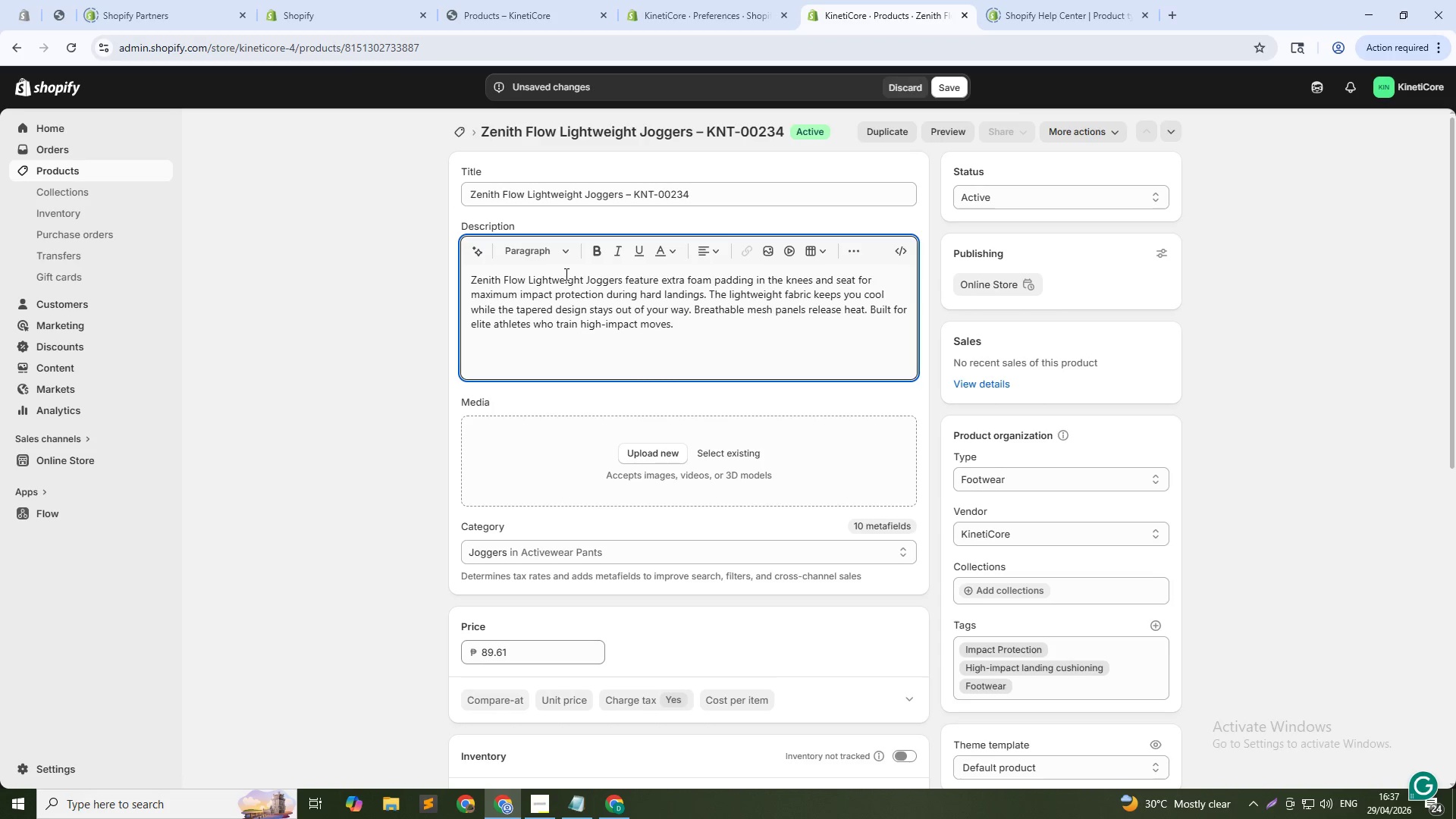 
scroll: coordinate [727, 493], scroll_direction: down, amount: 16.0
 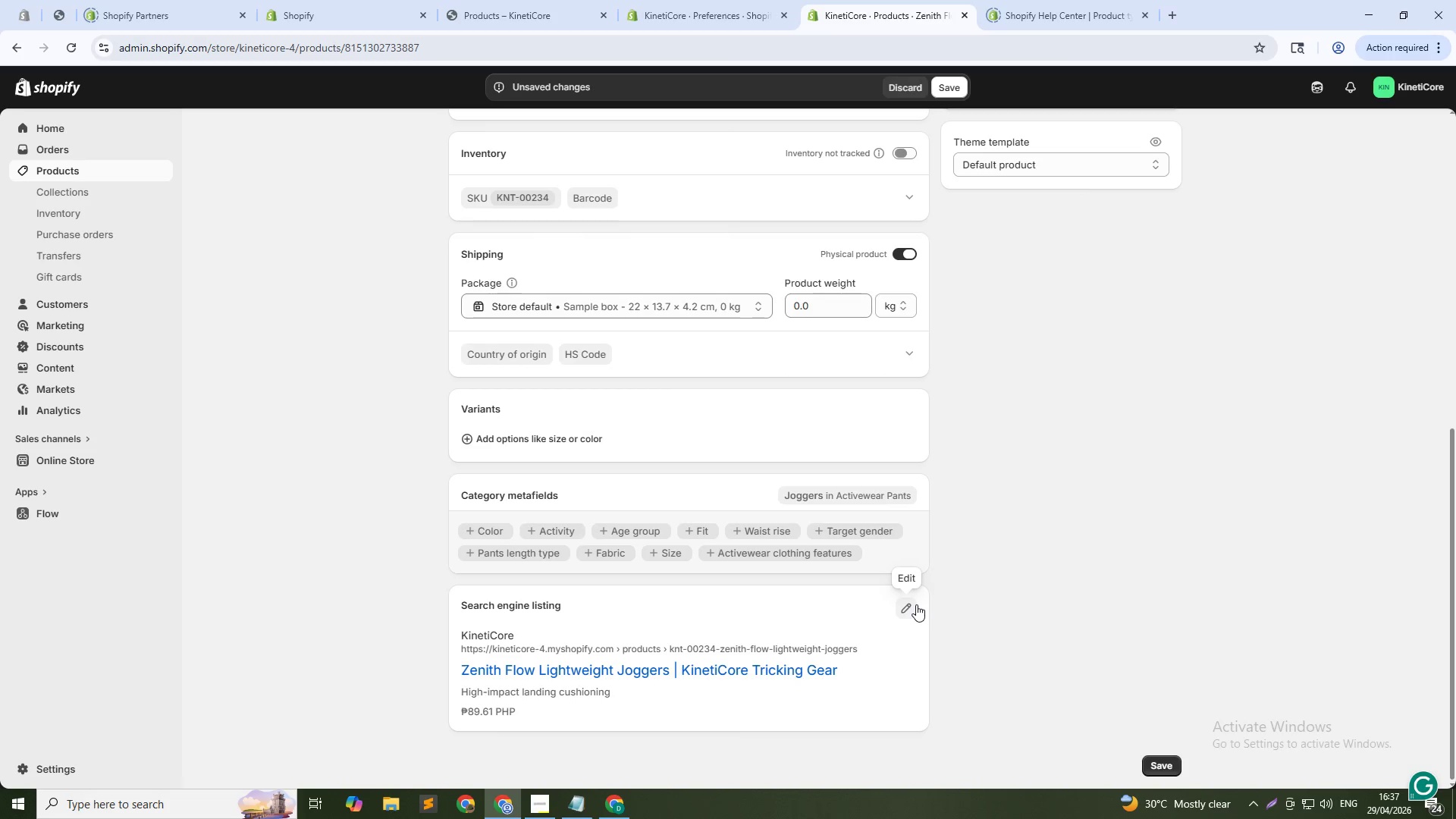 
left_click([916, 604])
 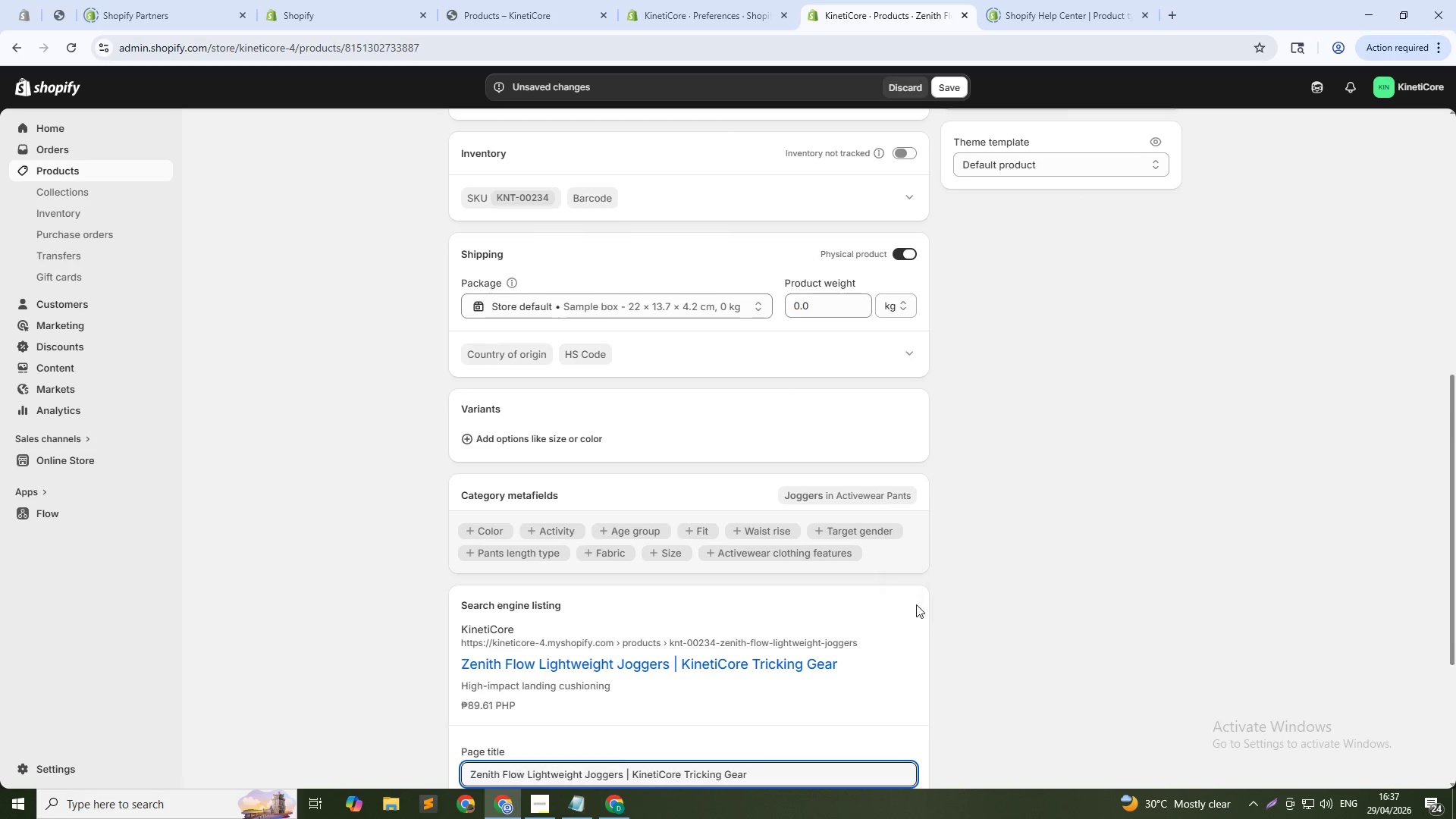 
scroll: coordinate [916, 604], scroll_direction: down, amount: 5.0
 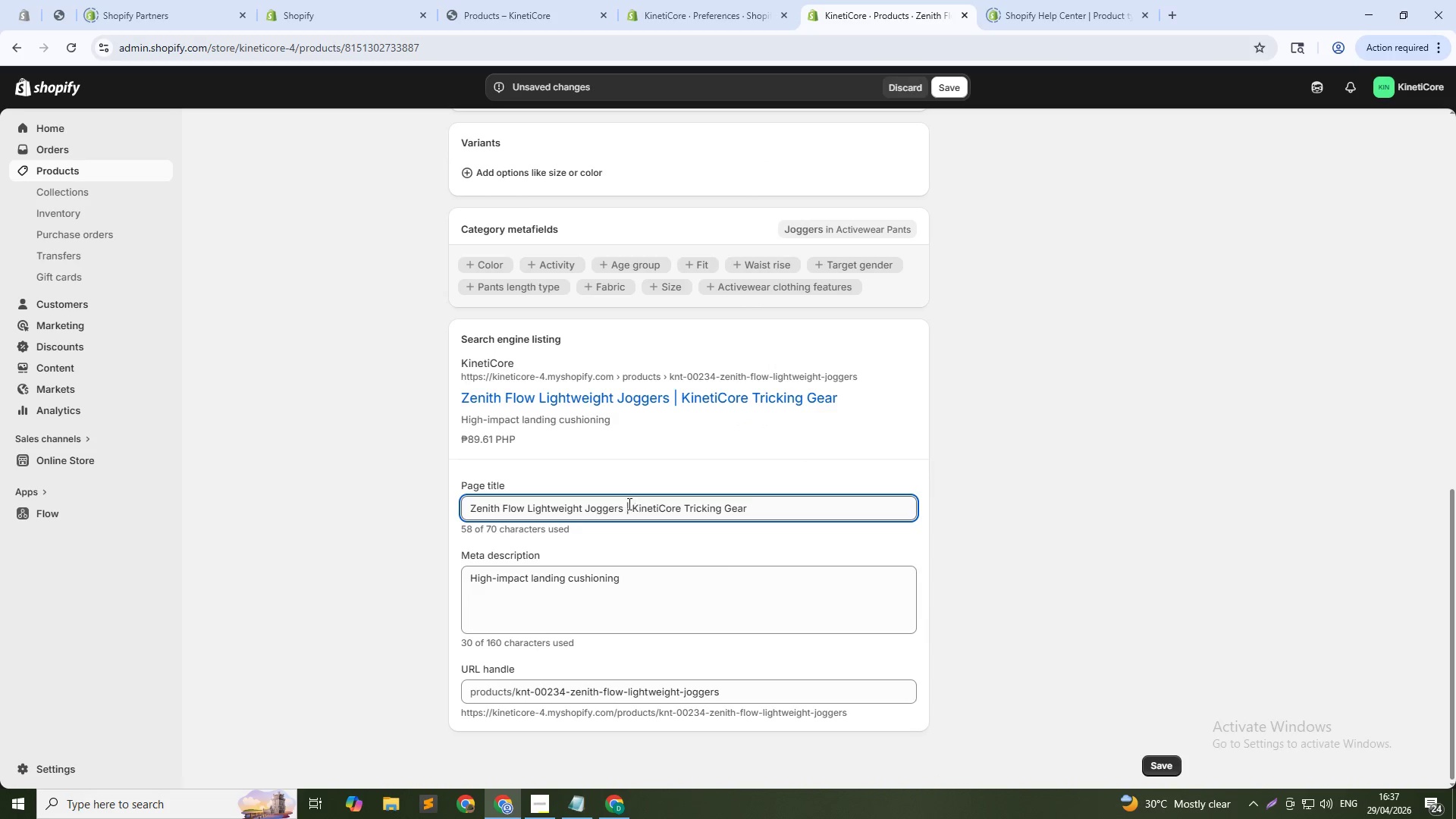 
left_click_drag(start_coordinate=[623, 502], to_coordinate=[833, 501])
 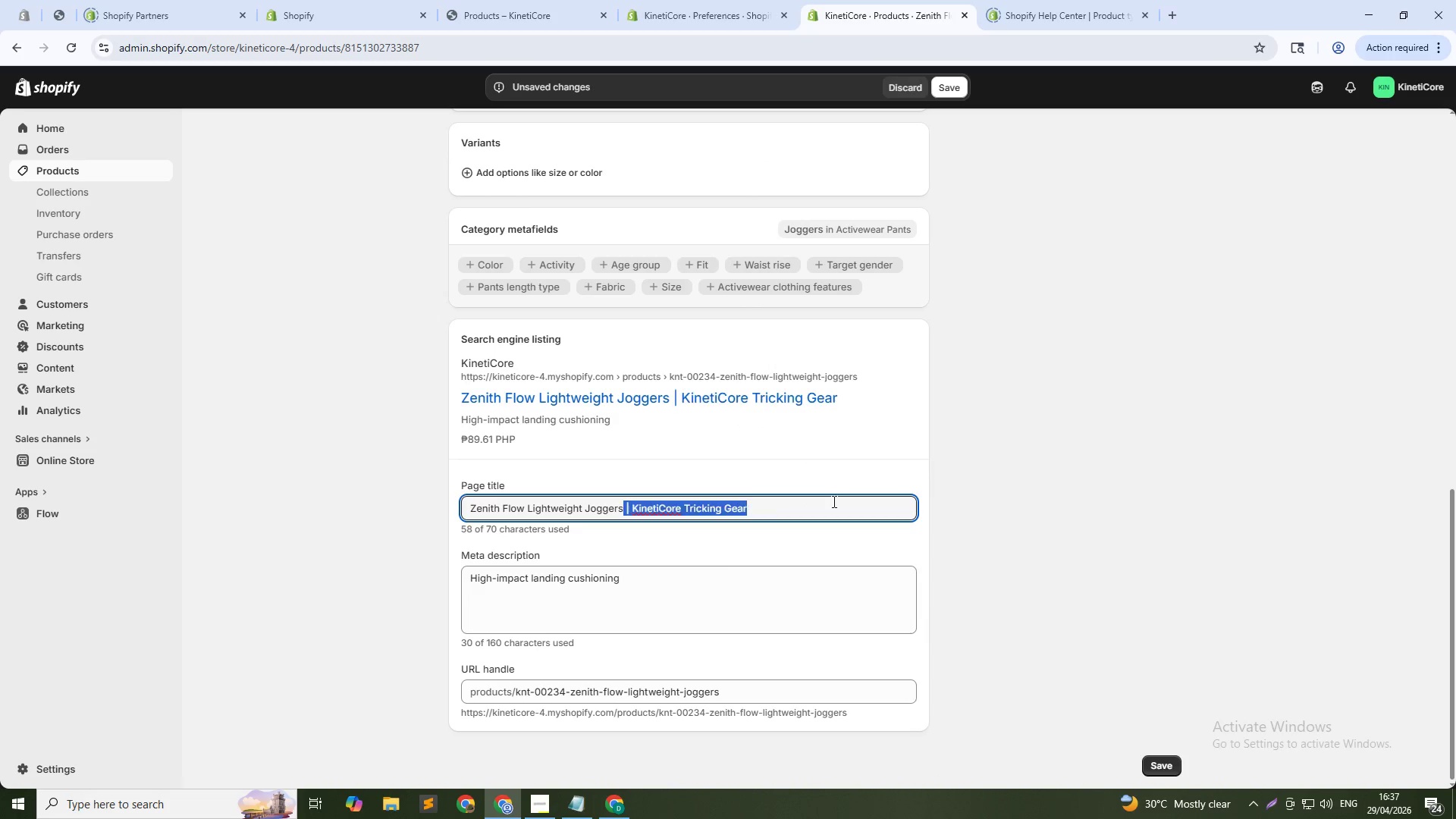 
key(Backspace)
type( Lna)
key(Backspace)
key(Backspace)
type(andings)
key(Backspace)
type( Padding for Hrad)
key(Backspace)
key(Backspace)
key(Backspace)
type(ard Landings.)
key(Backspace)
 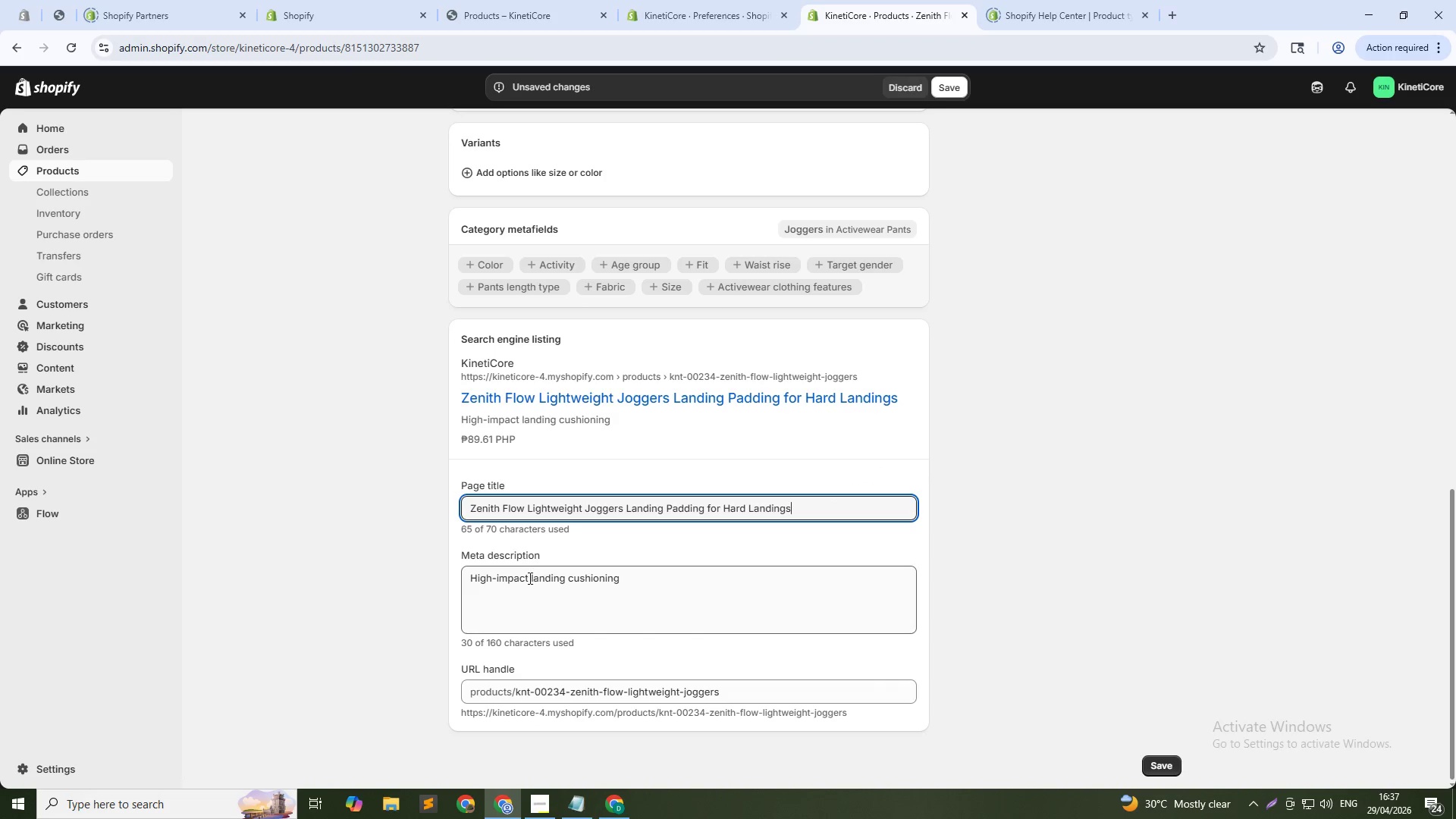 
double_click([529, 578])
 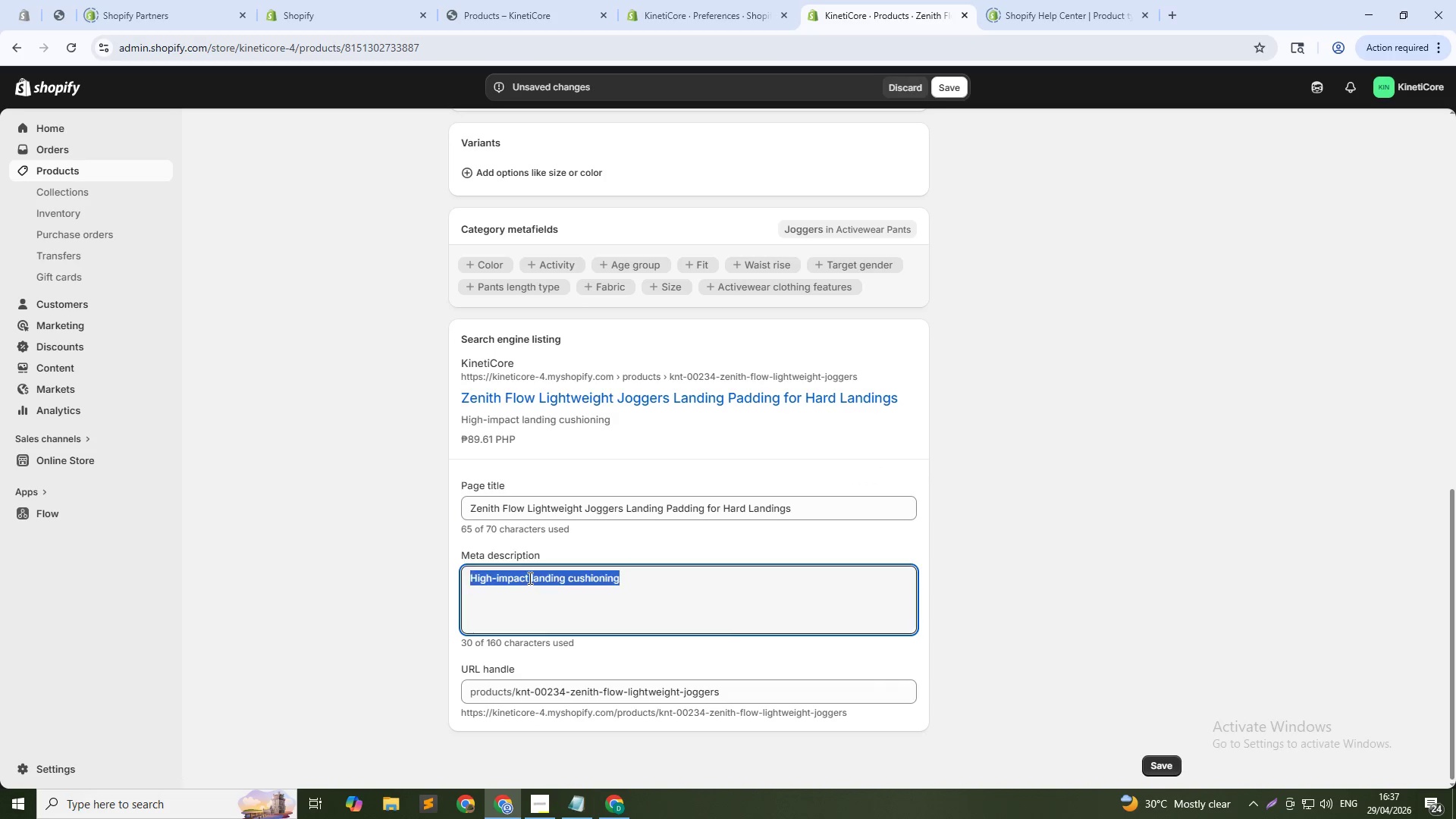 
triple_click([529, 578])
 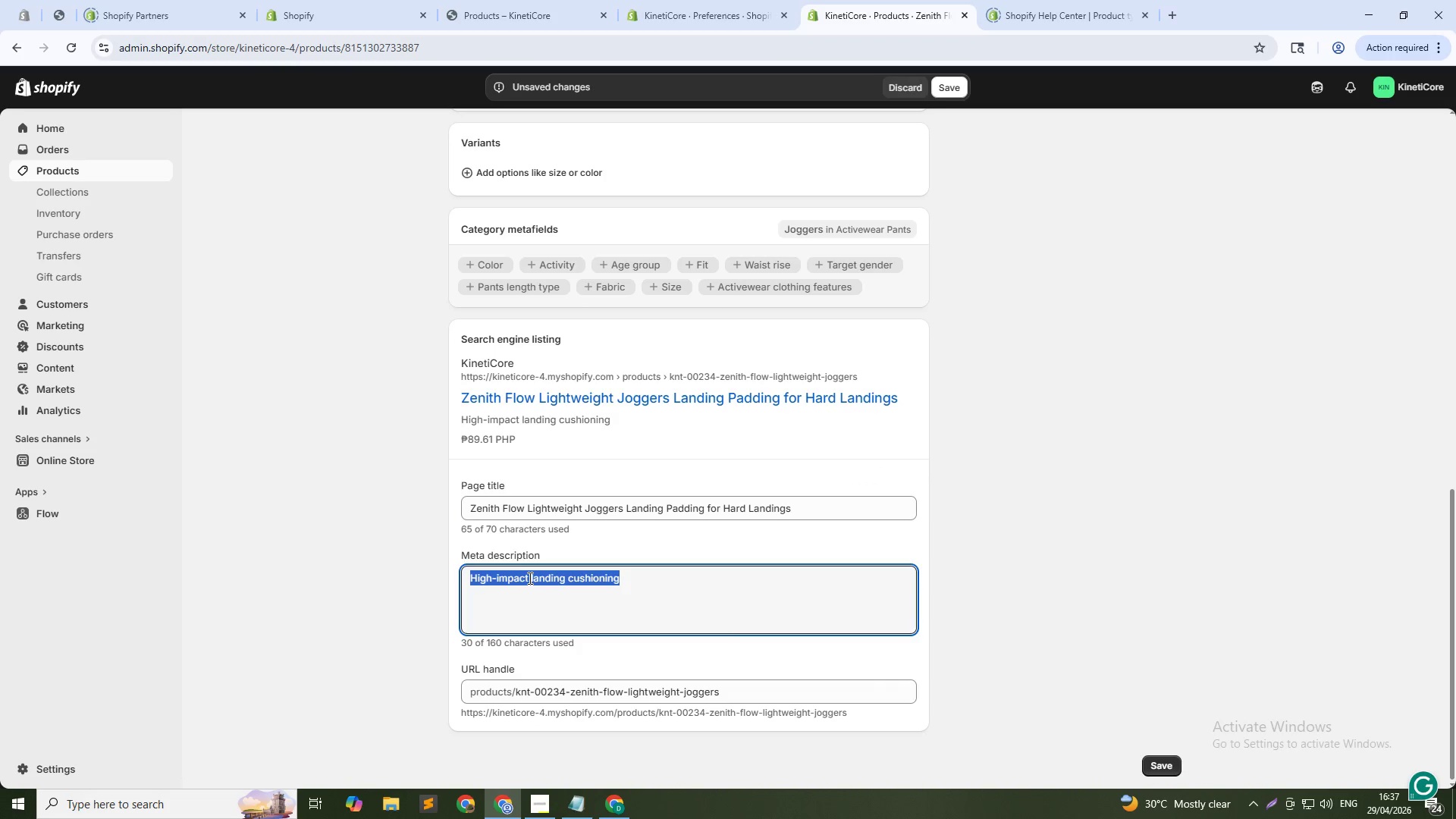 
type(Extra foam padding for impact protection. Lightweight fabric. For elite tricking athletes.)
 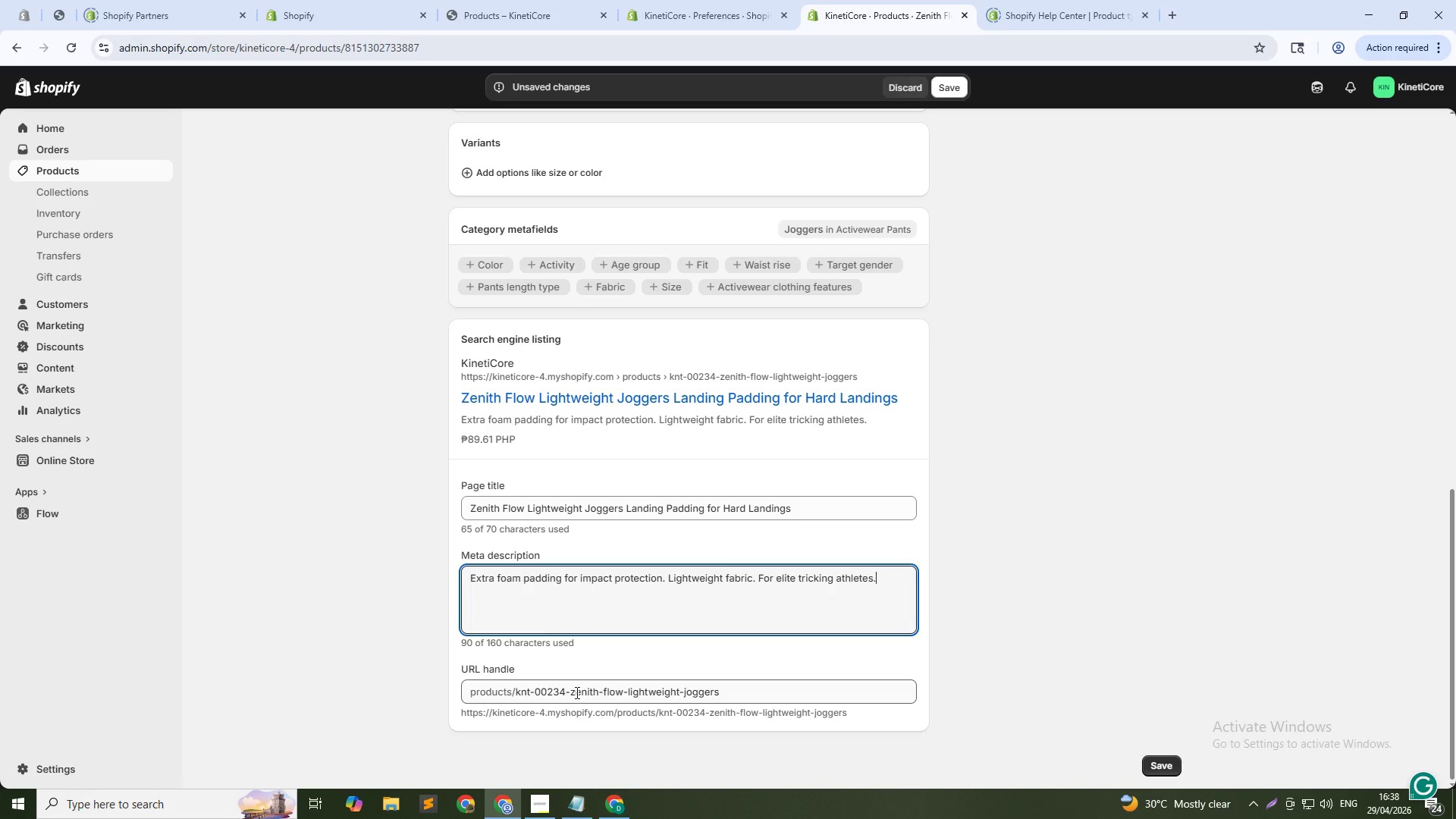 
left_click_drag(start_coordinate=[570, 692], to_coordinate=[514, 704])
 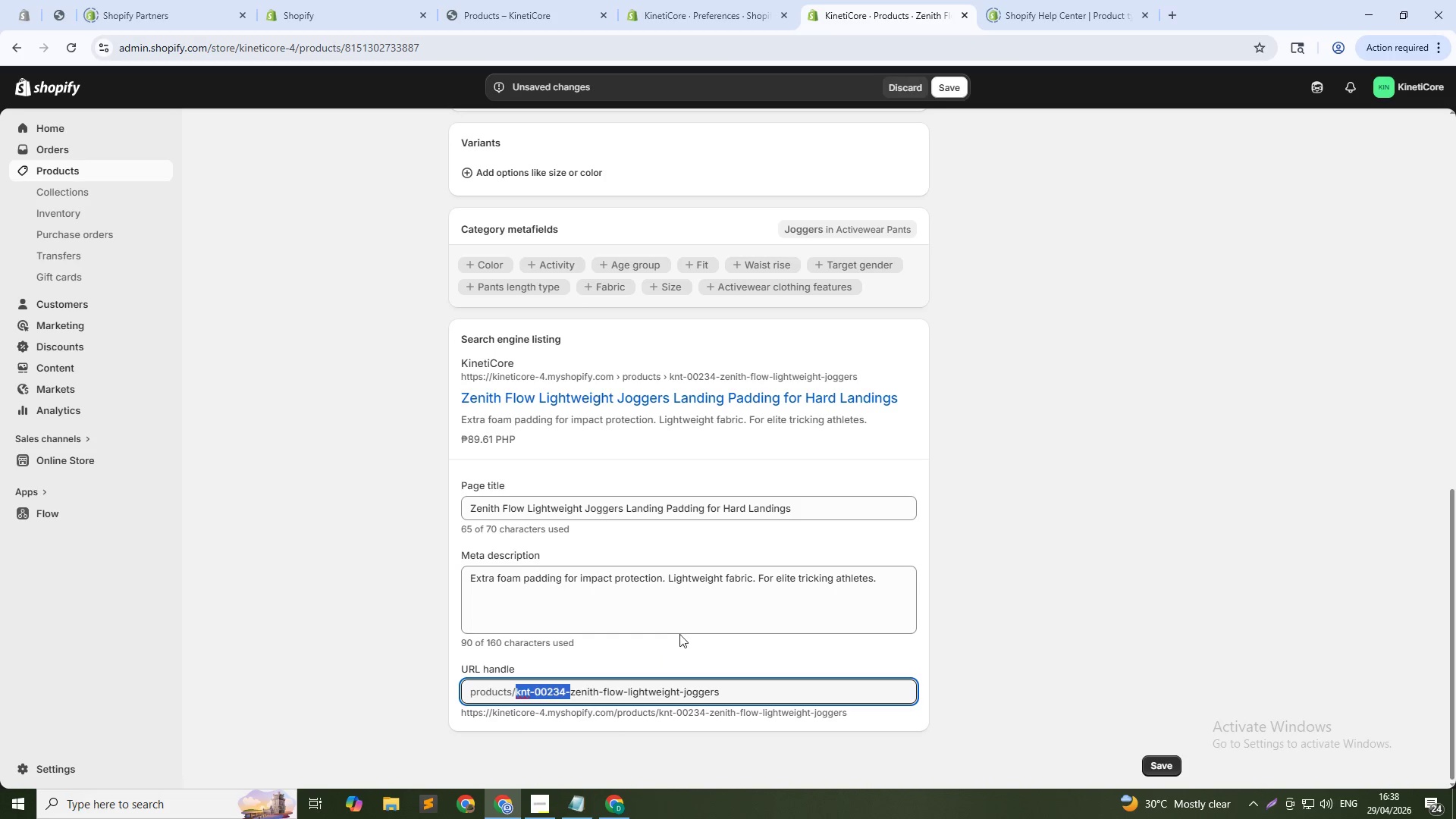 
key(Backspace)
 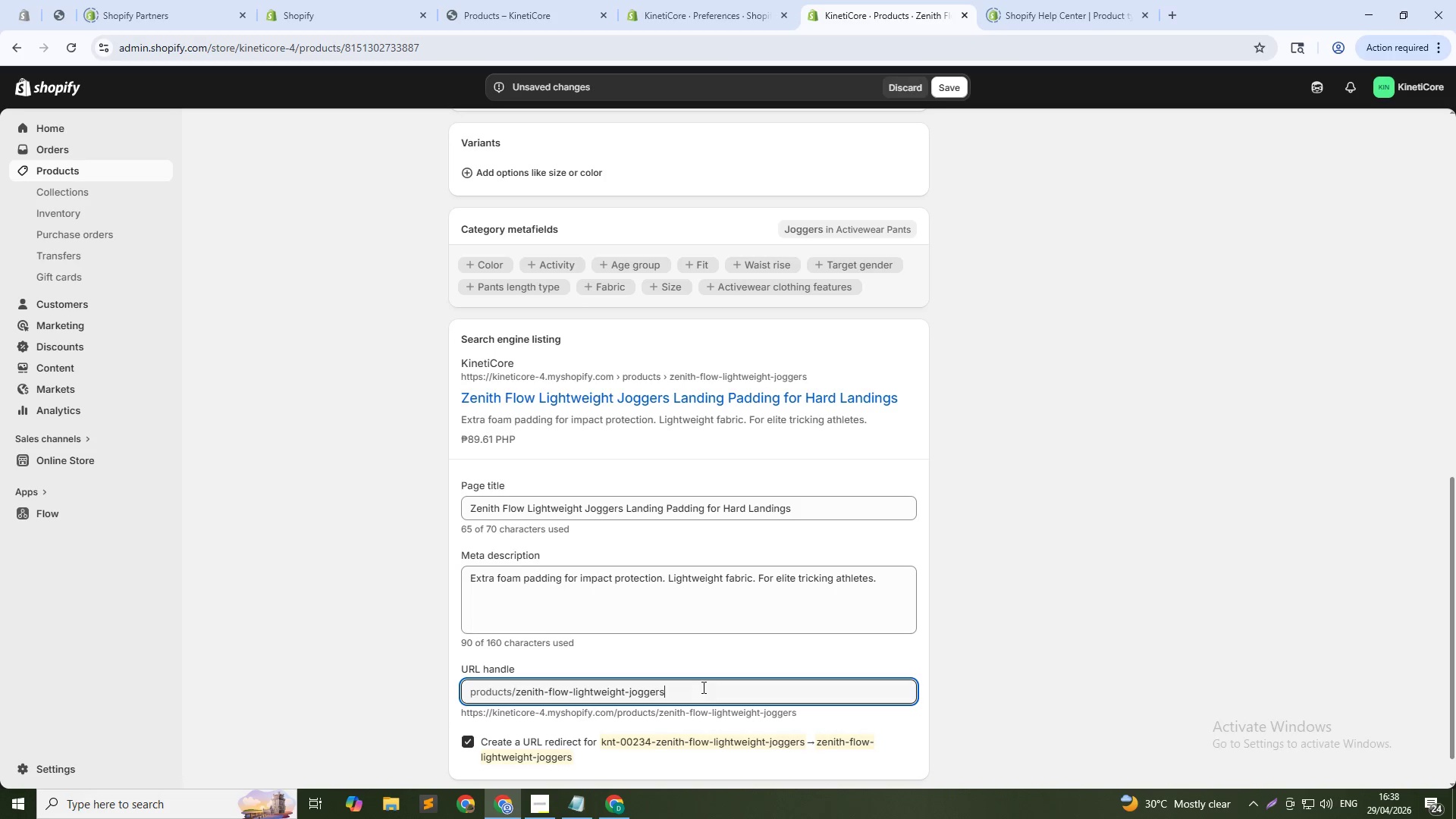 
left_click([702, 687])
 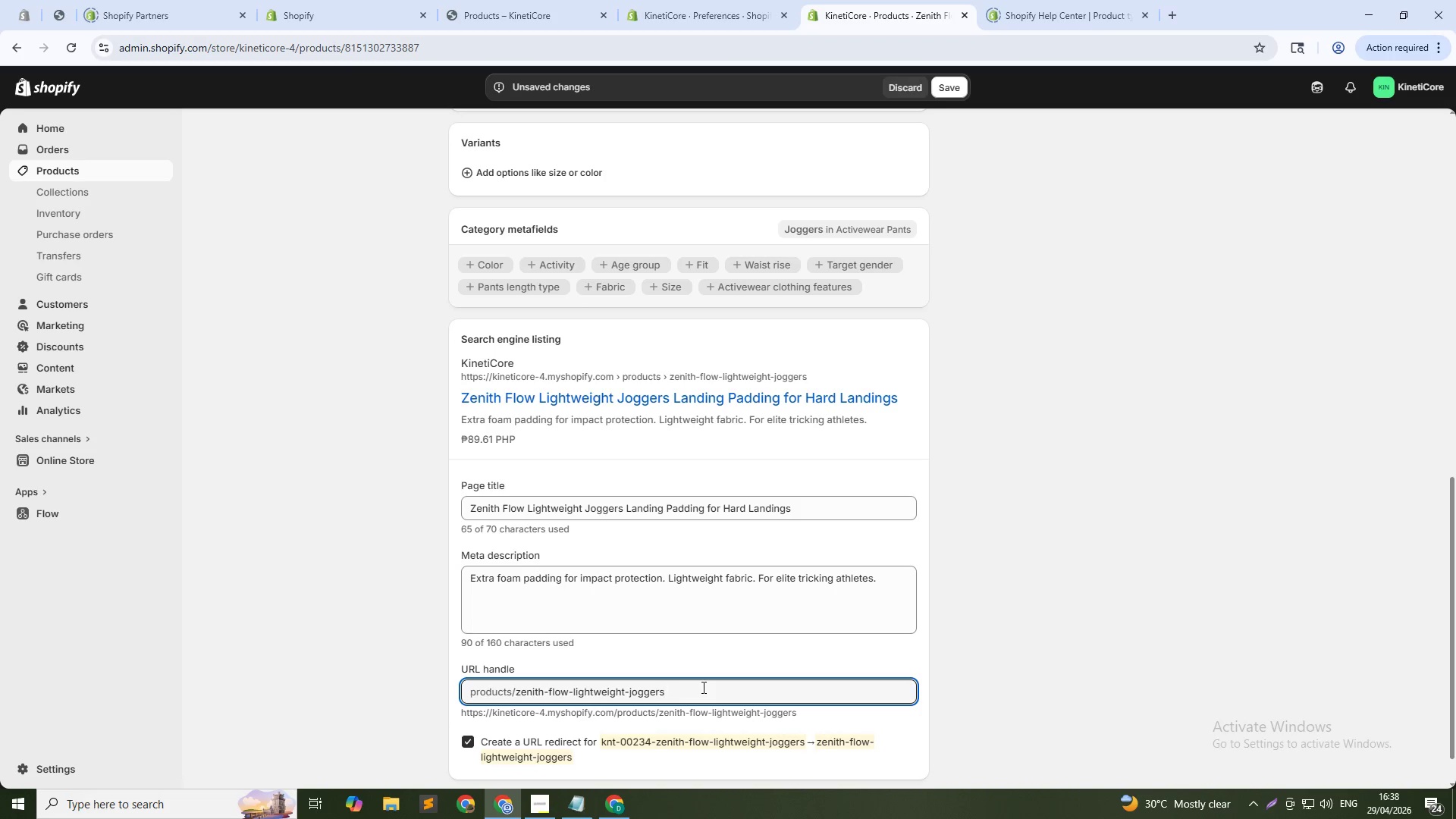 
type(-234)
 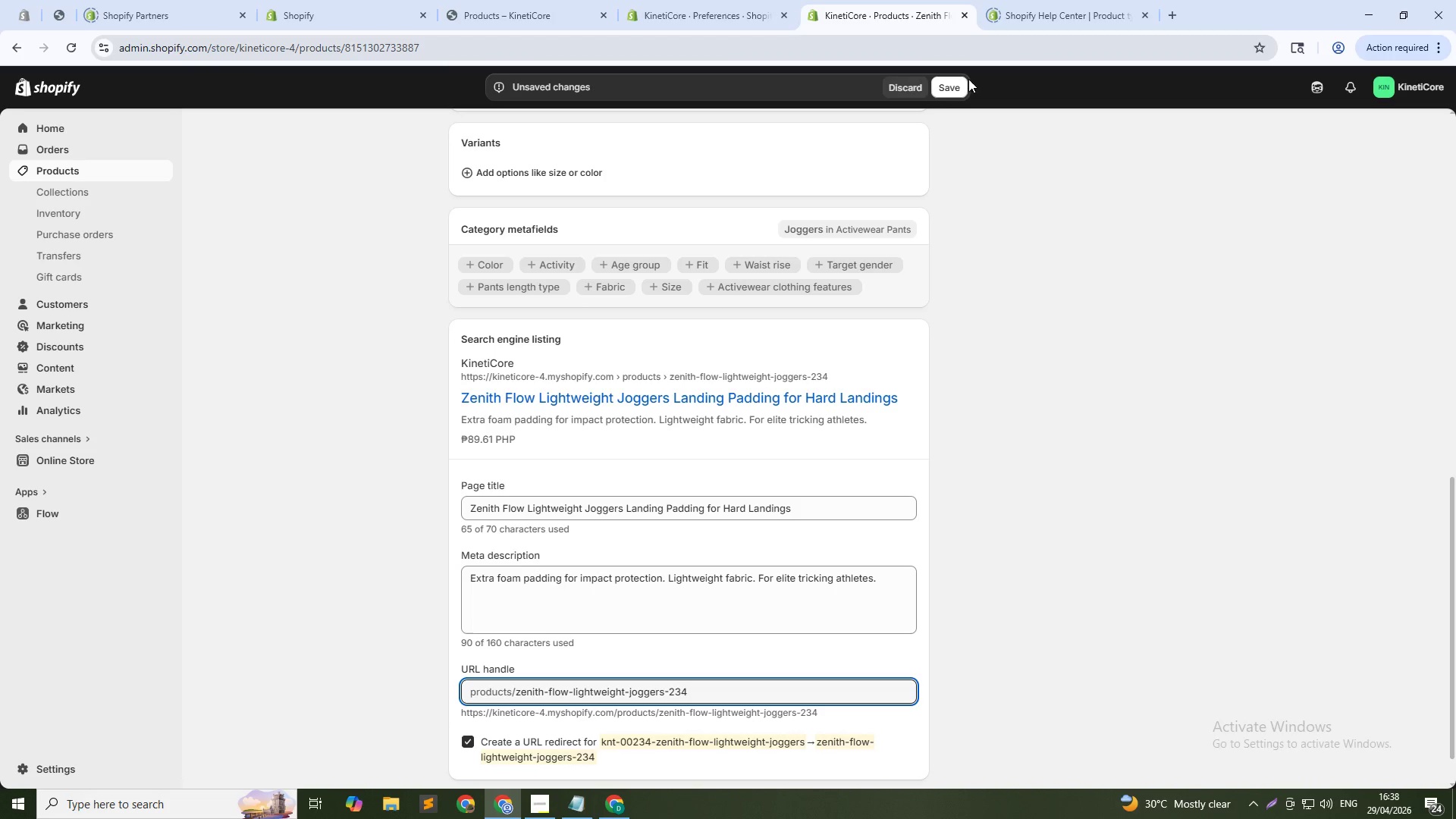 
left_click([953, 84])
 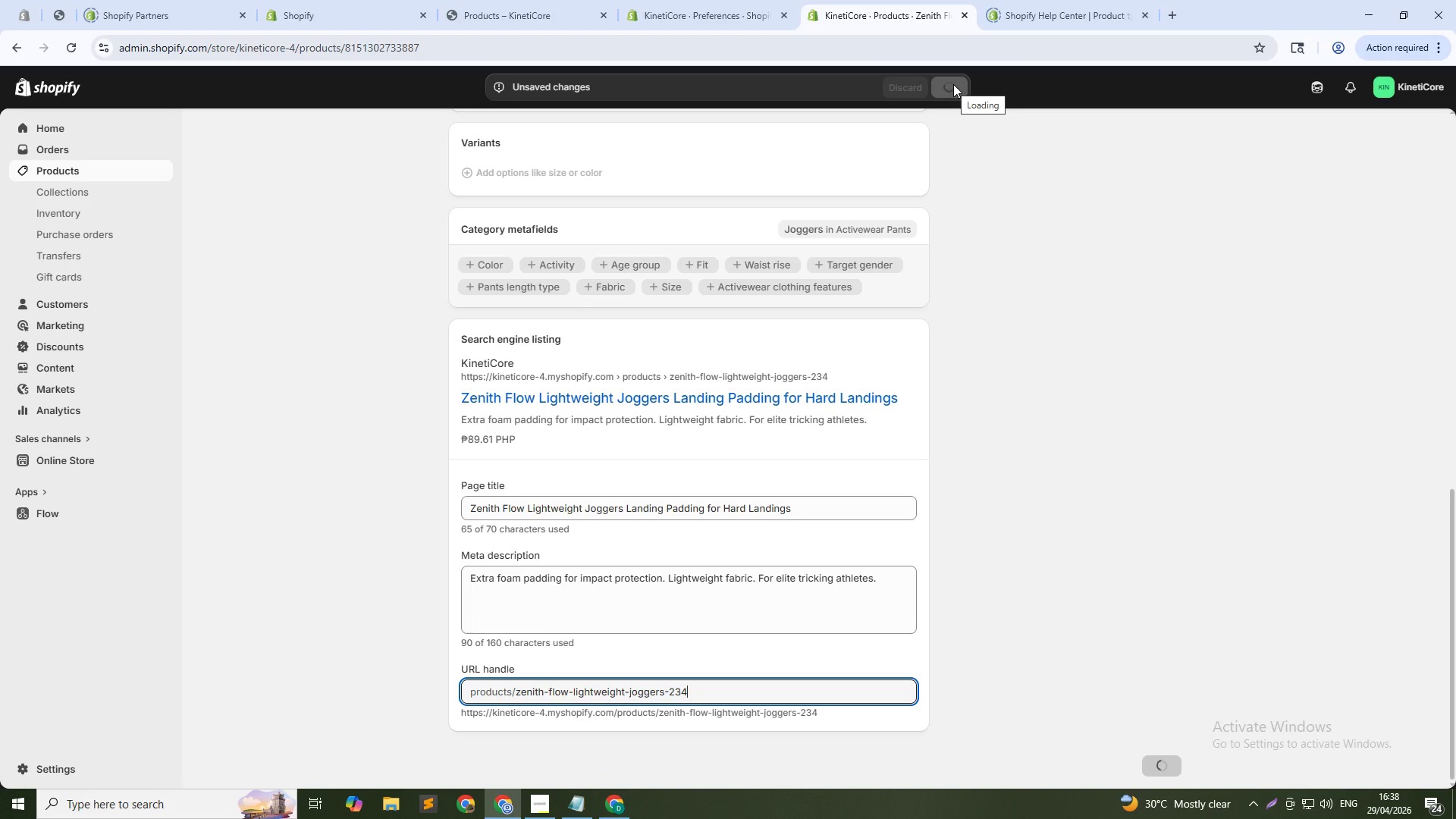 
key(Alt+Tab)